 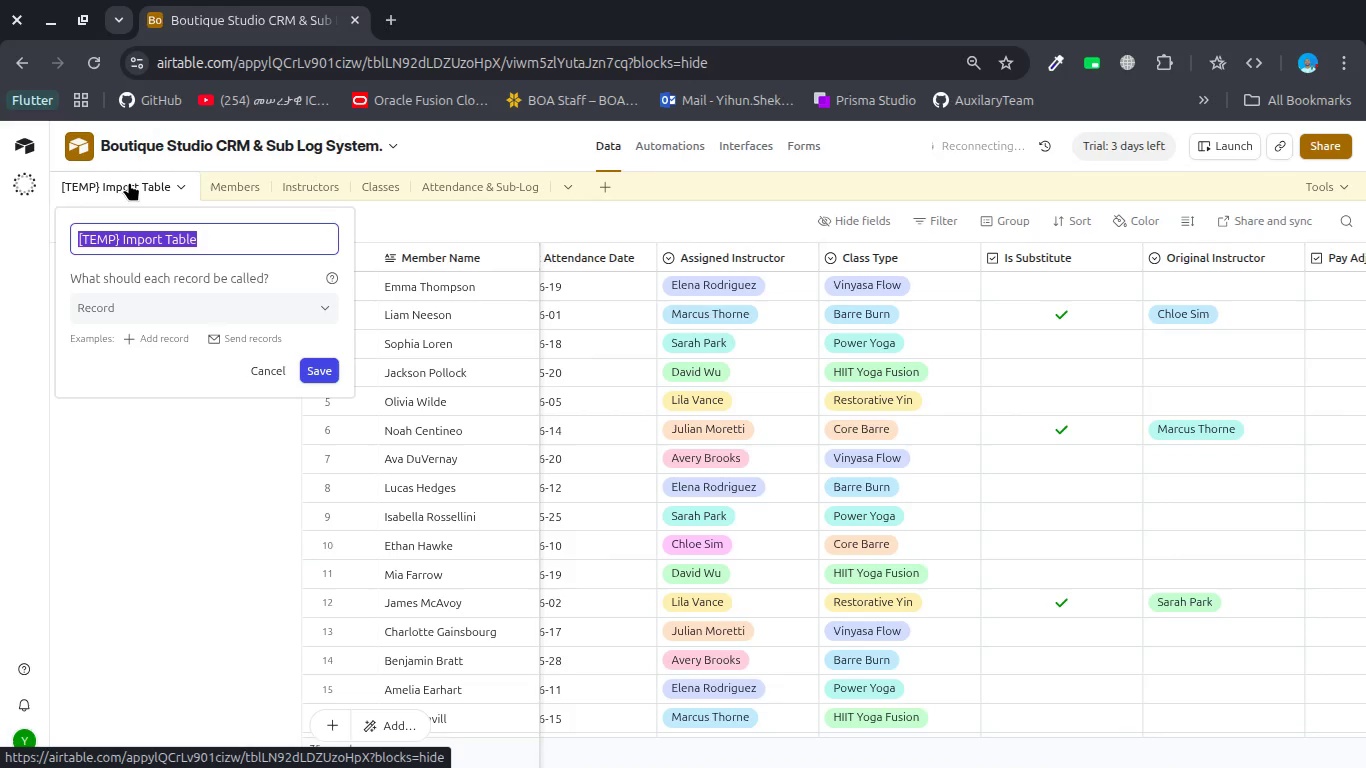 
type(RAW IMPORT(DONT USE))
 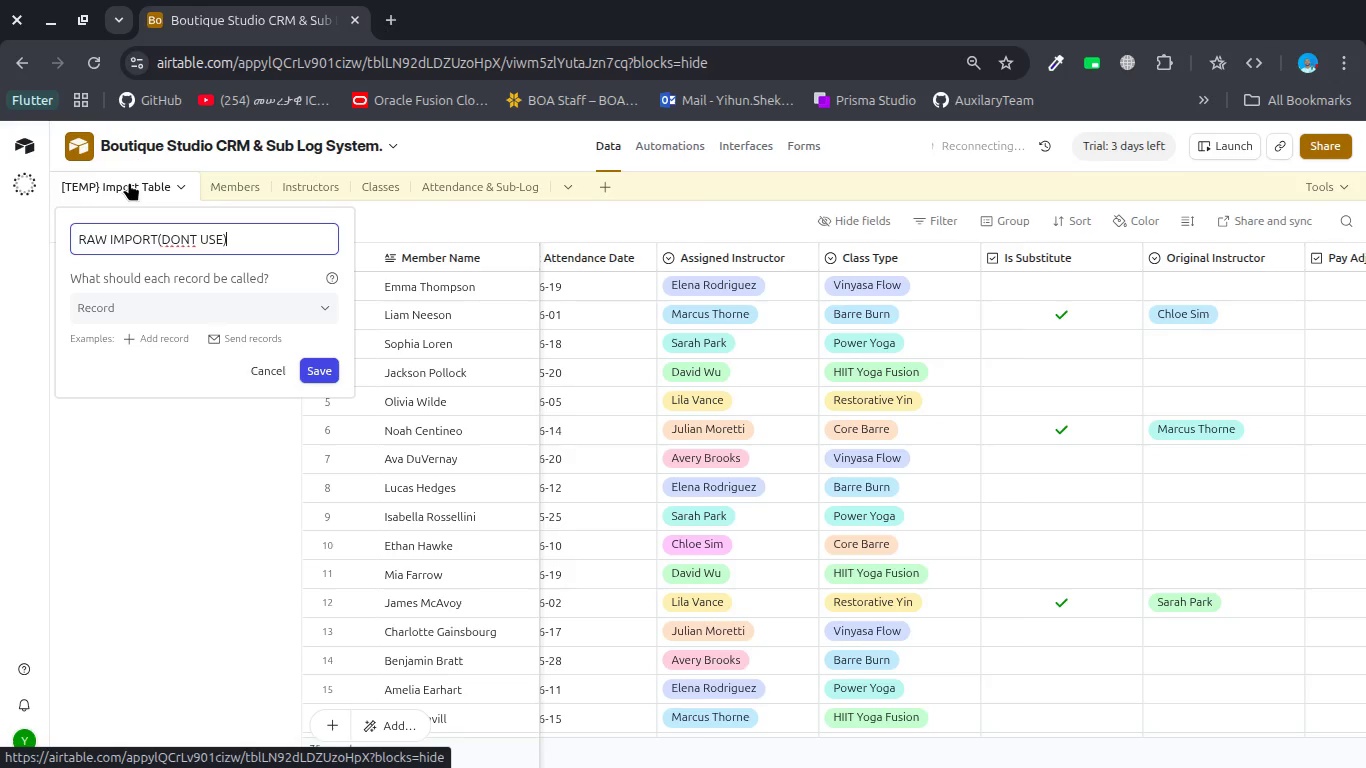 
key(Shift+ArrowLeft)
 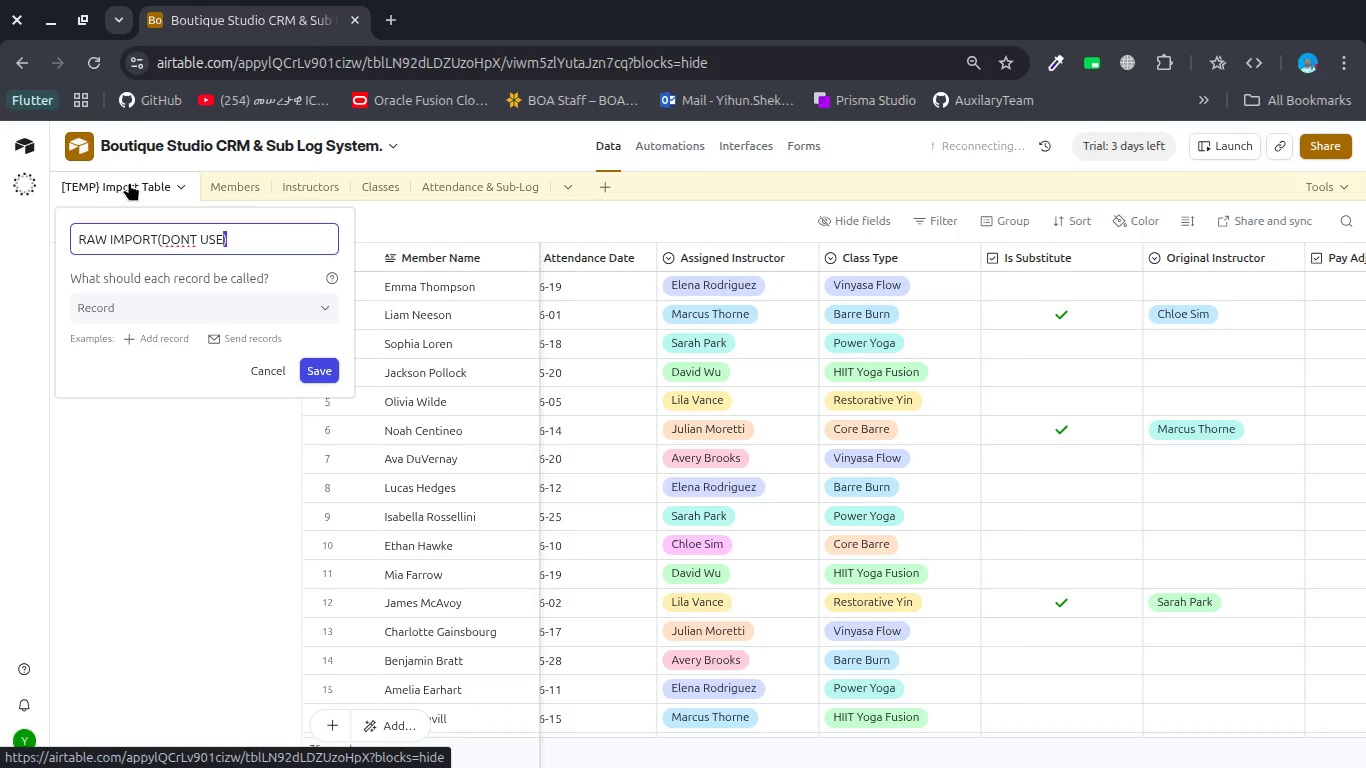 
key(ArrowLeft)
 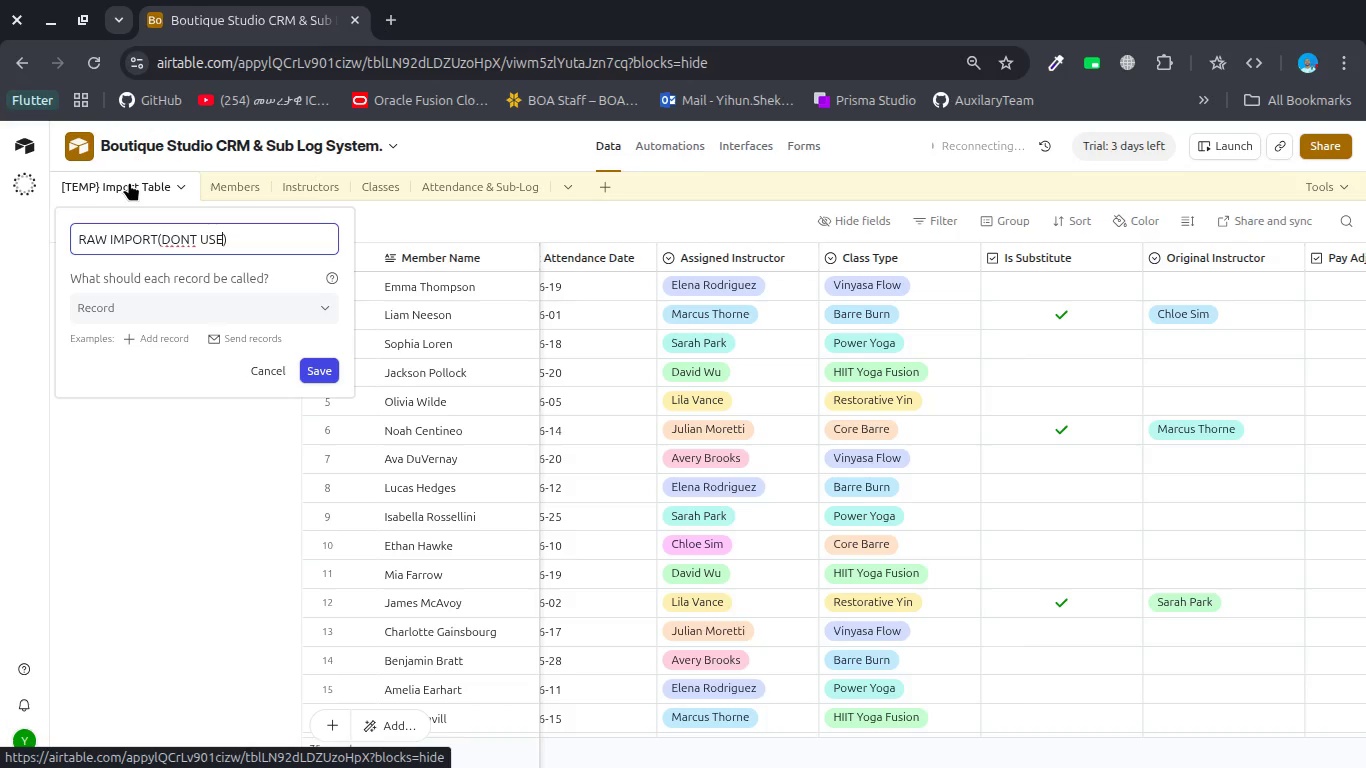 
key(ArrowLeft)
 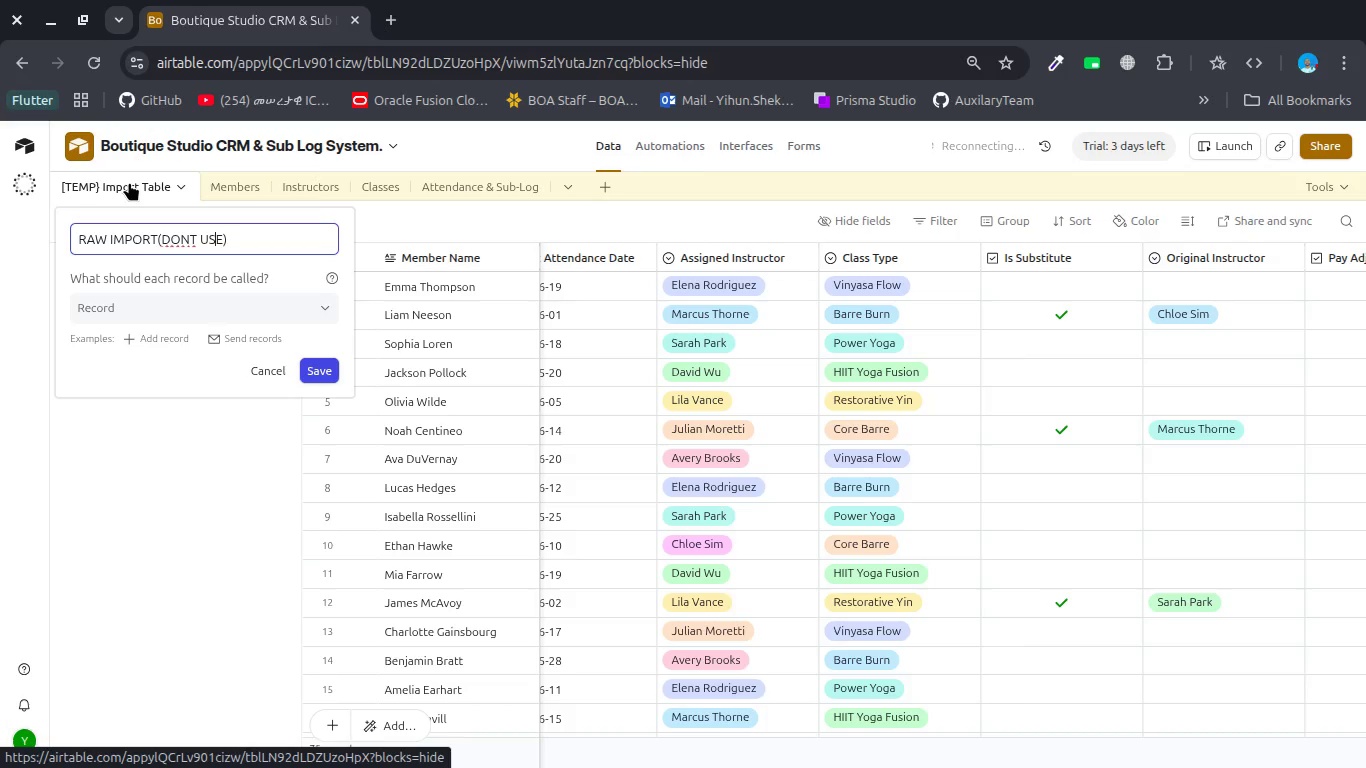 
key(ArrowLeft)
 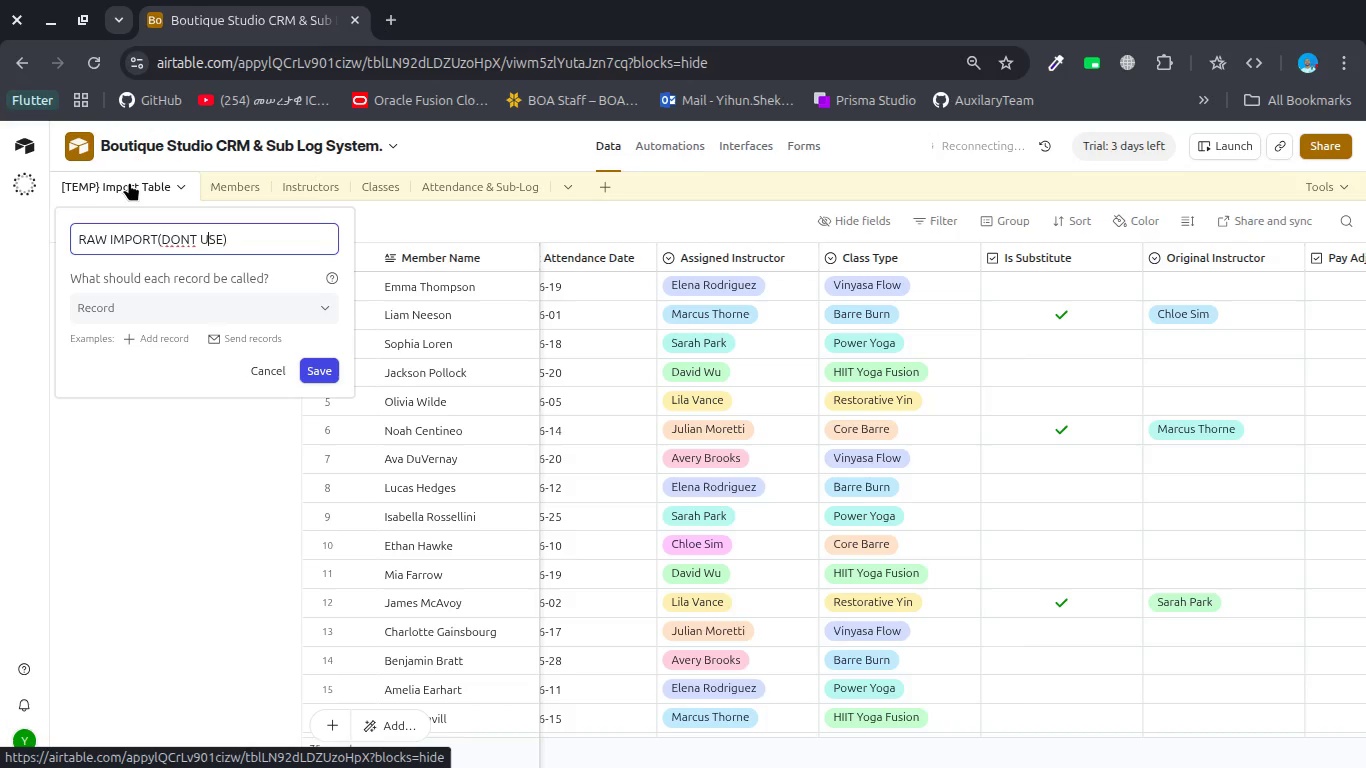 
key(ArrowLeft)
 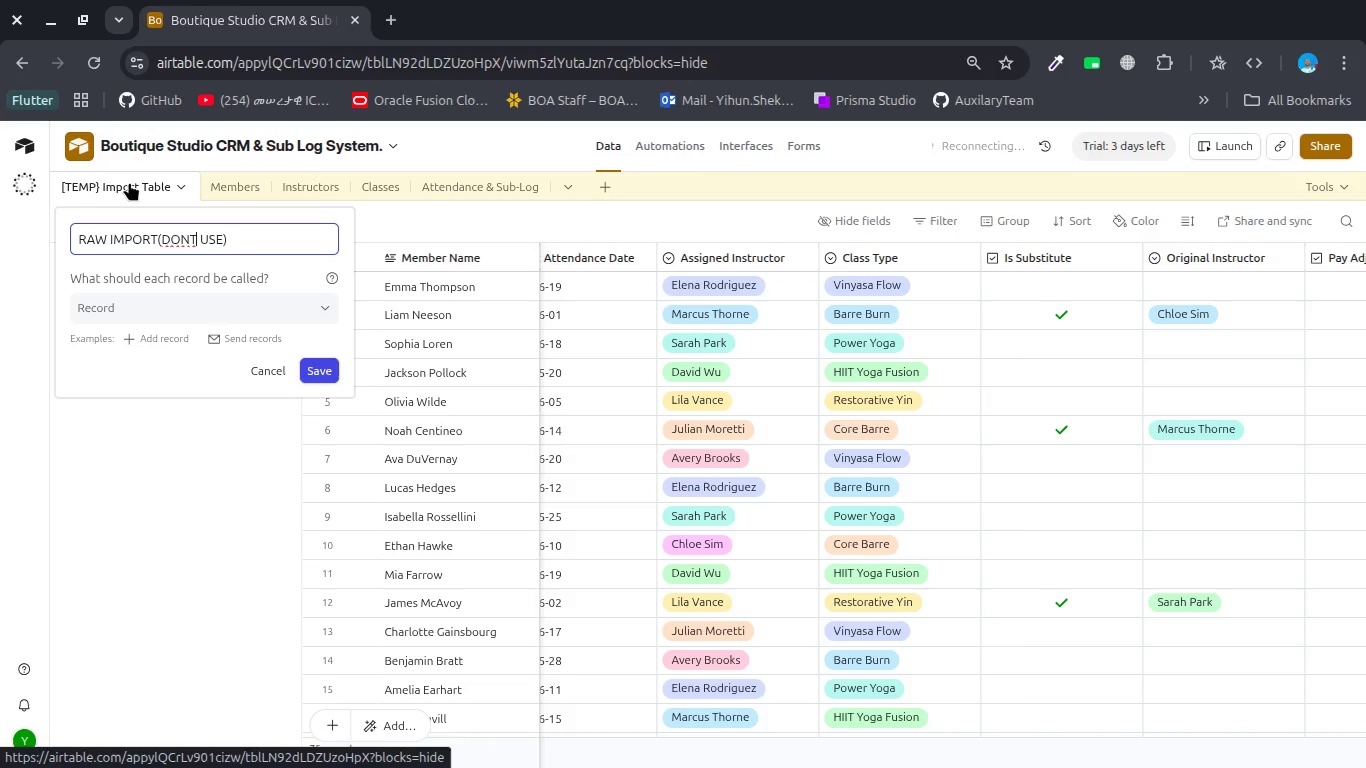 
key(ArrowLeft)
 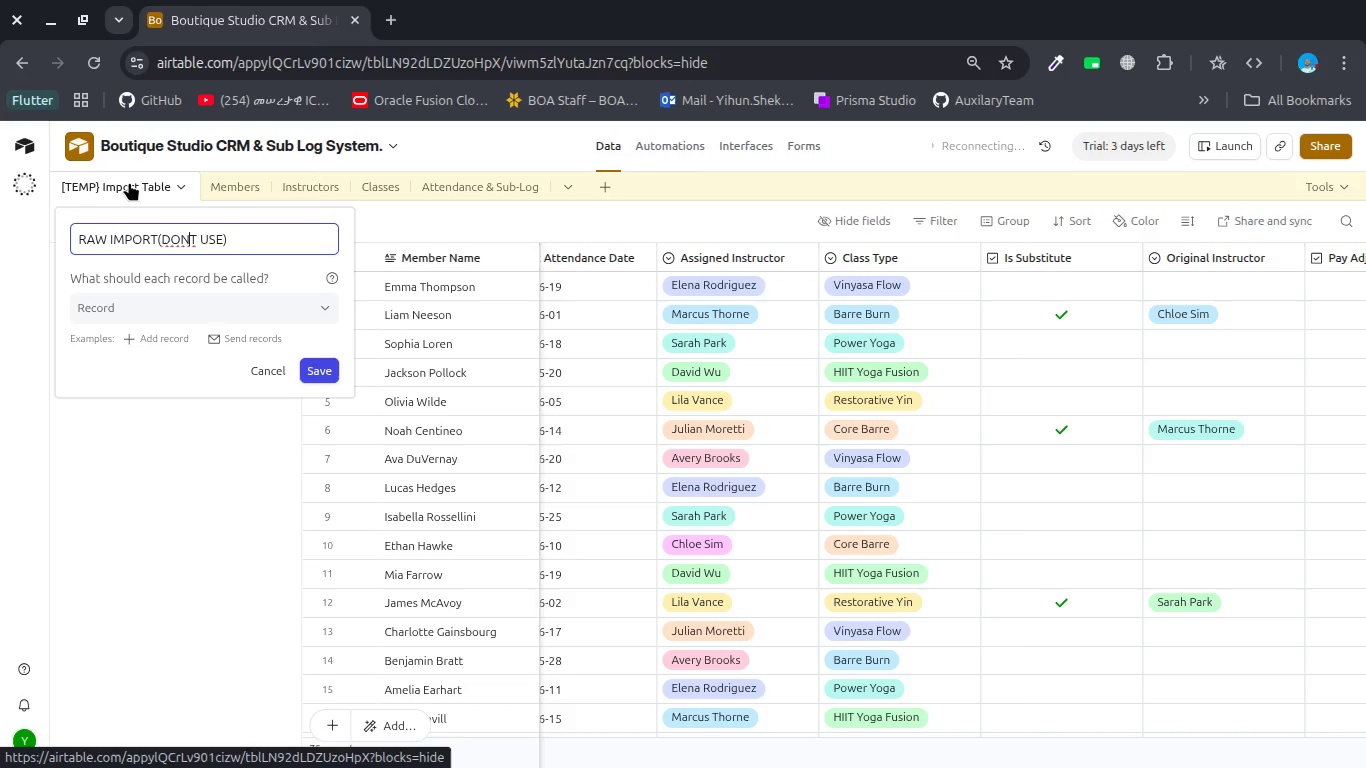 
key(ArrowLeft)
 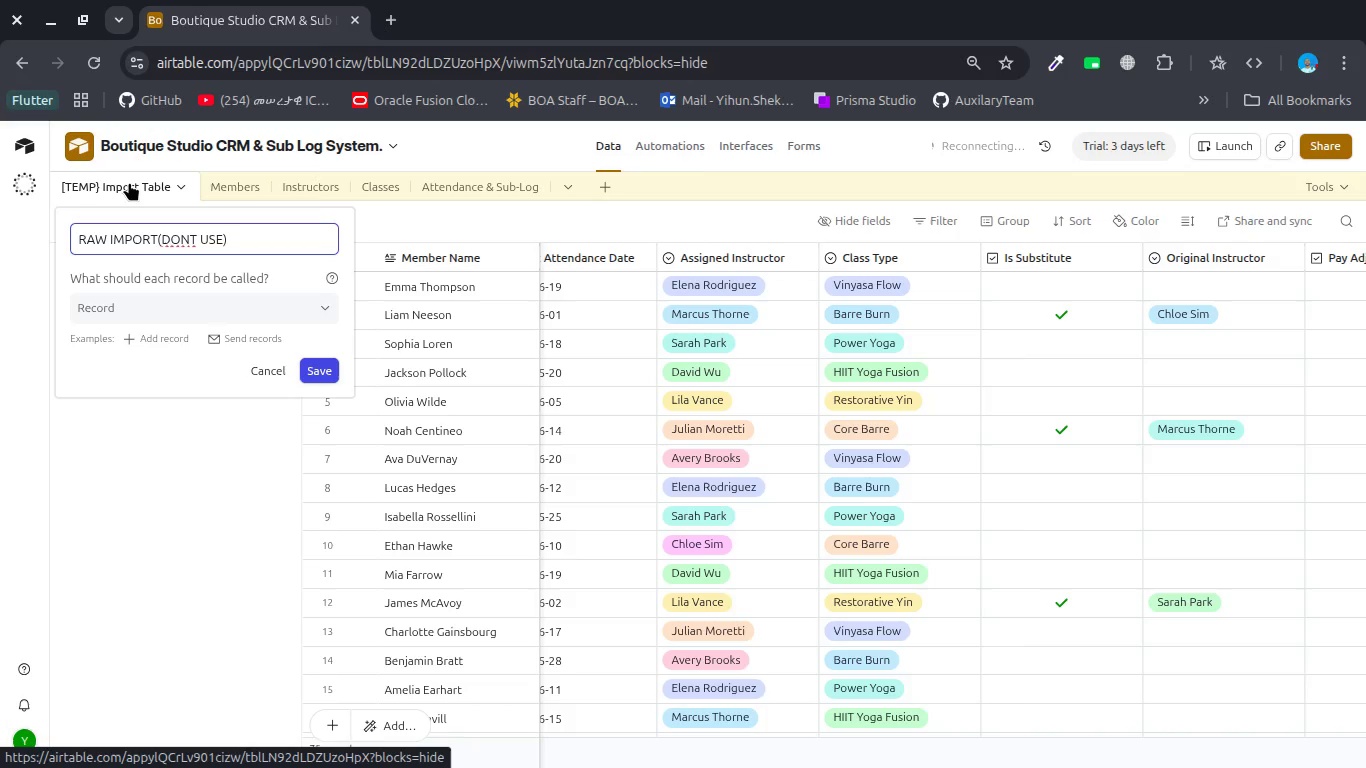 
key(Quote)
 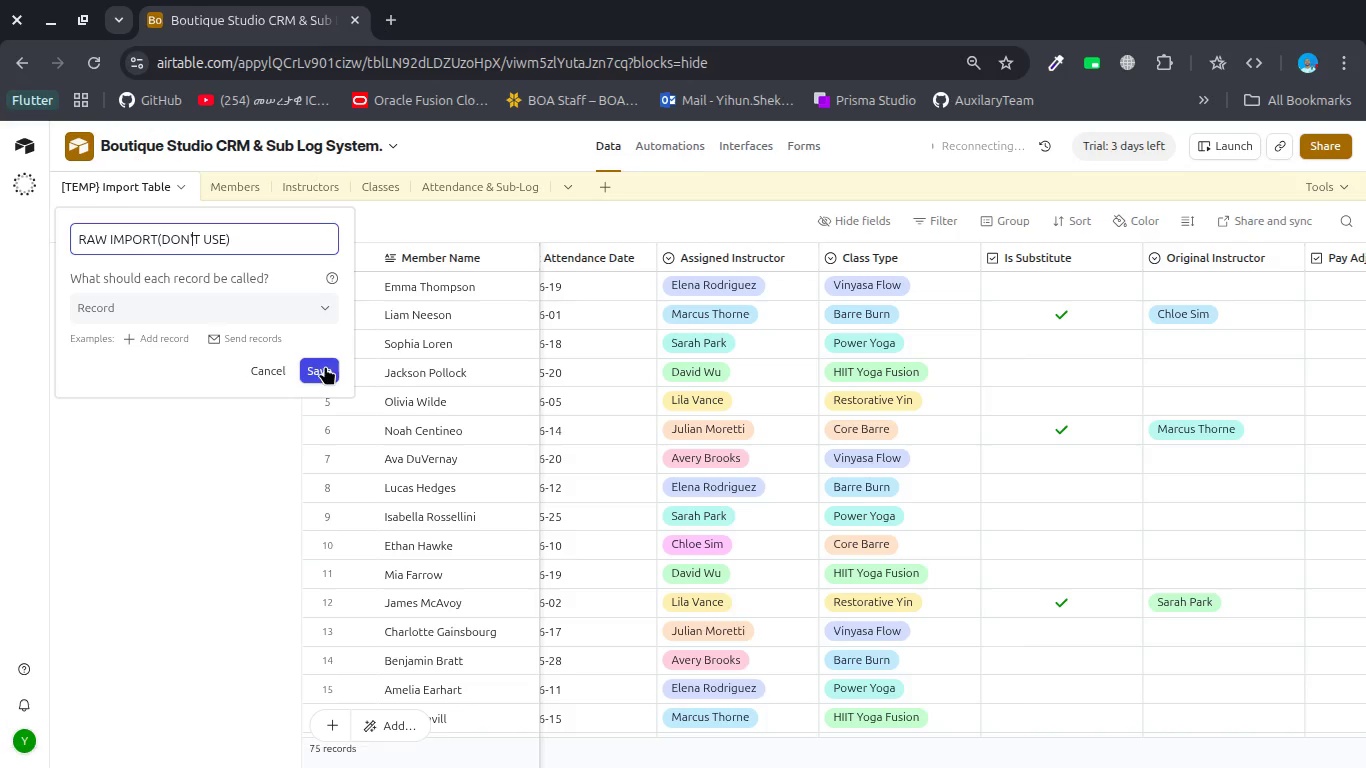 
left_click([324, 366])
 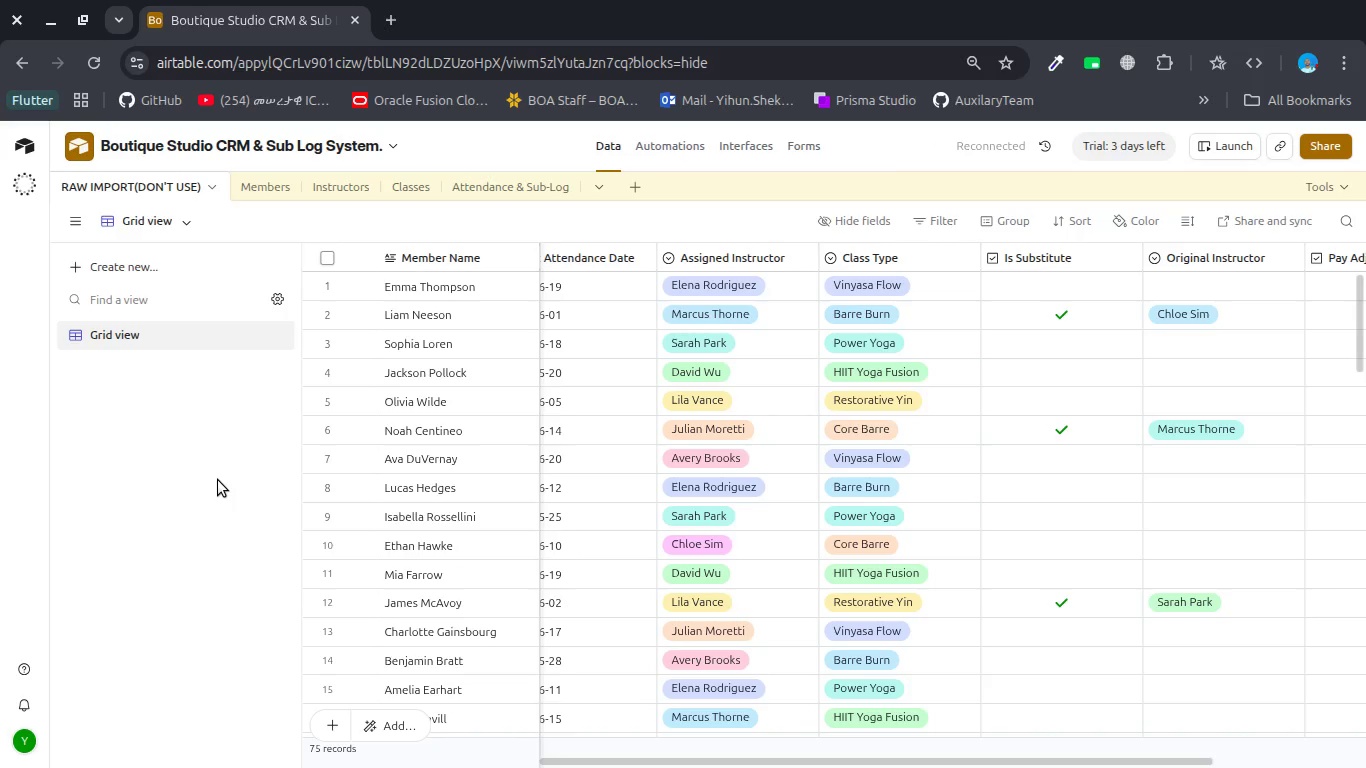 
wait(14.75)
 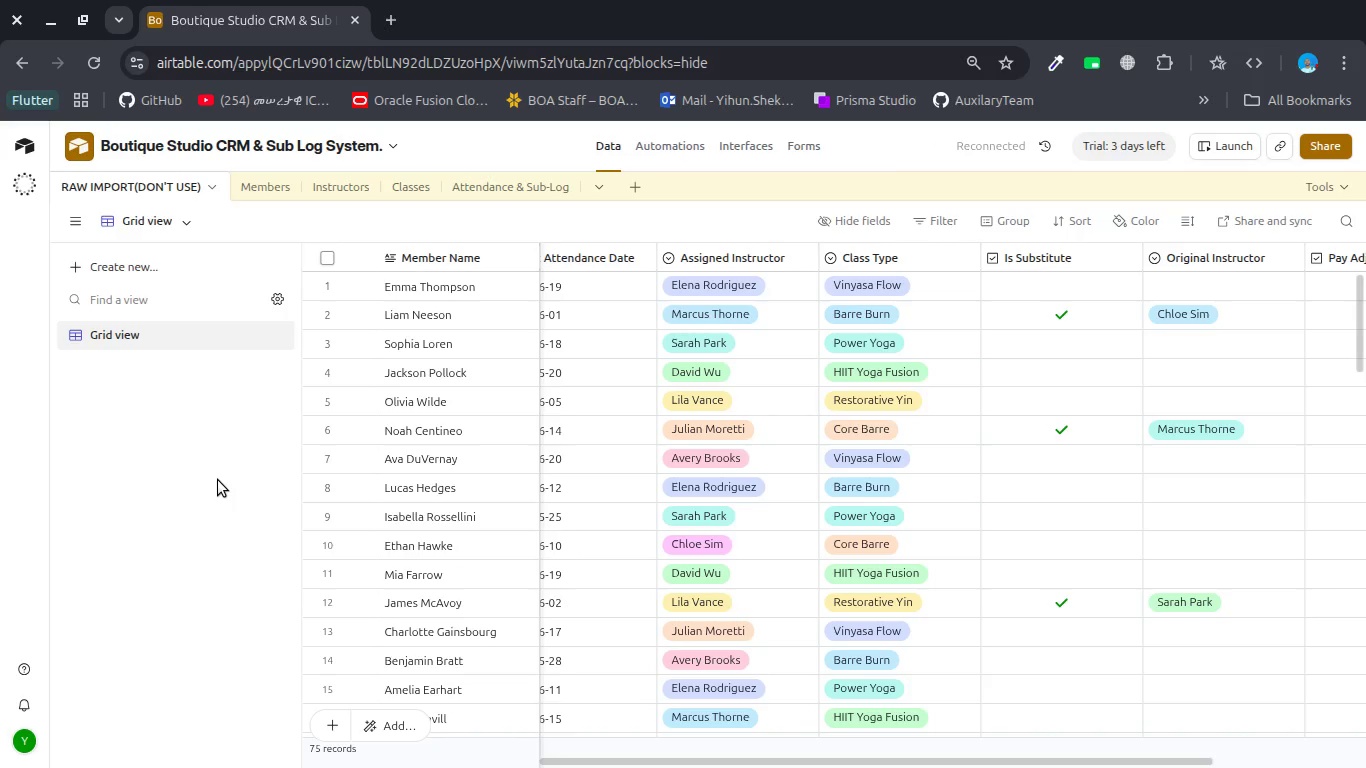 
left_click([275, 189])
 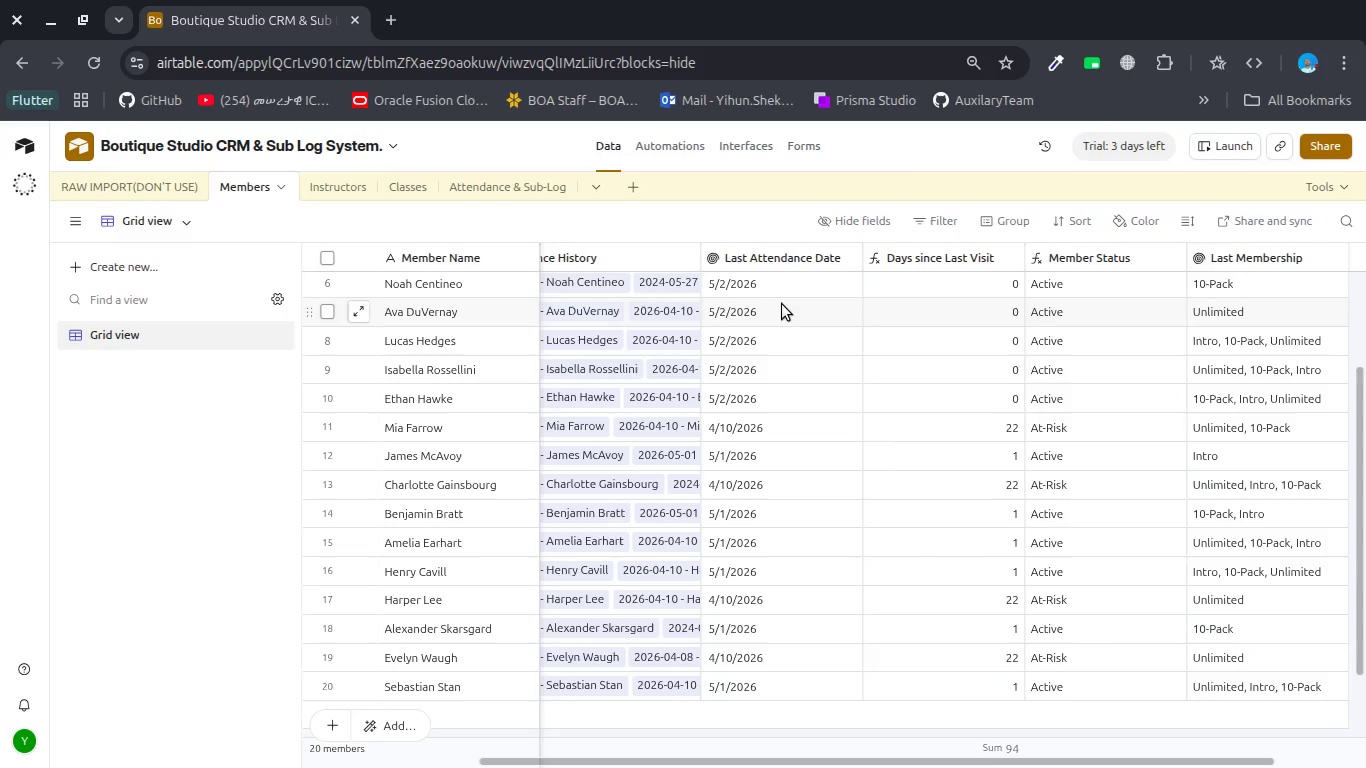 
scroll: coordinate [730, 339], scroll_direction: down, amount: 1.0
 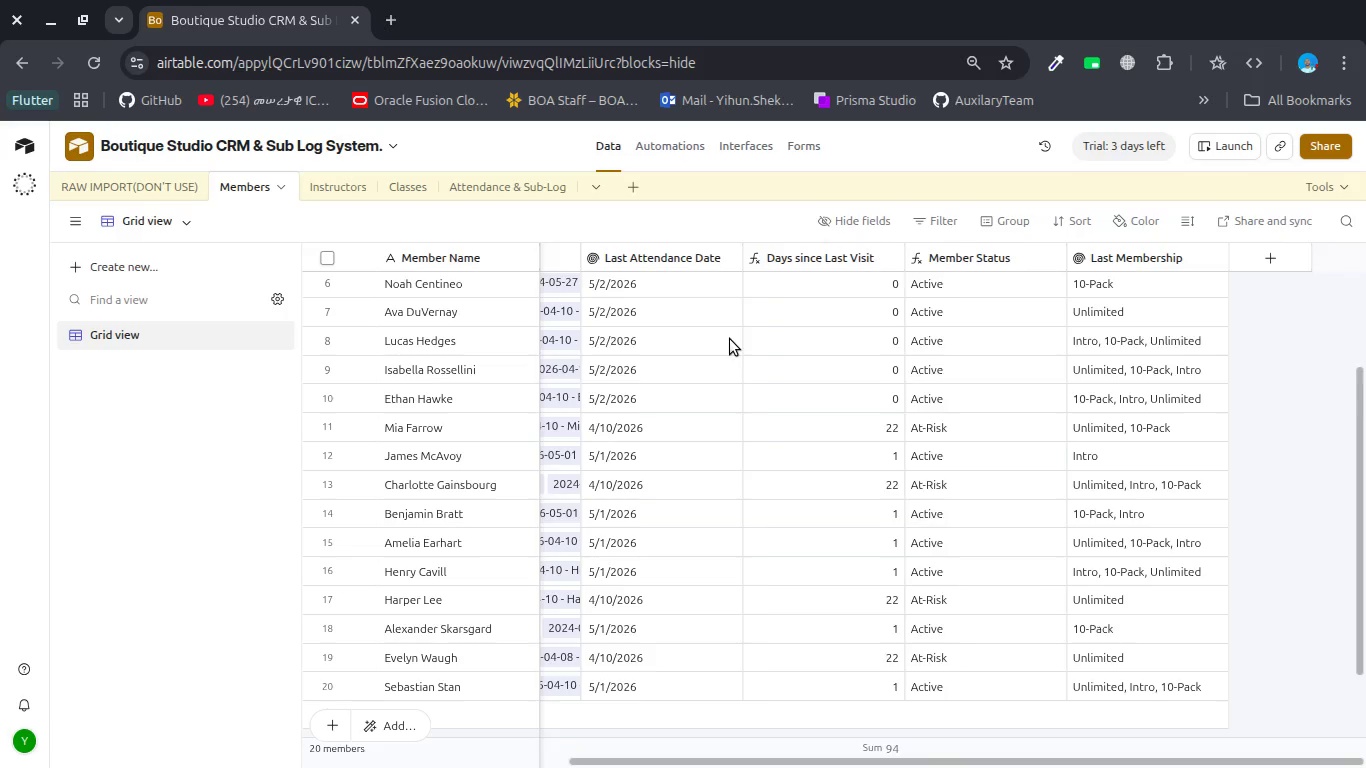 
scroll: coordinate [730, 339], scroll_direction: up, amount: 6.0
 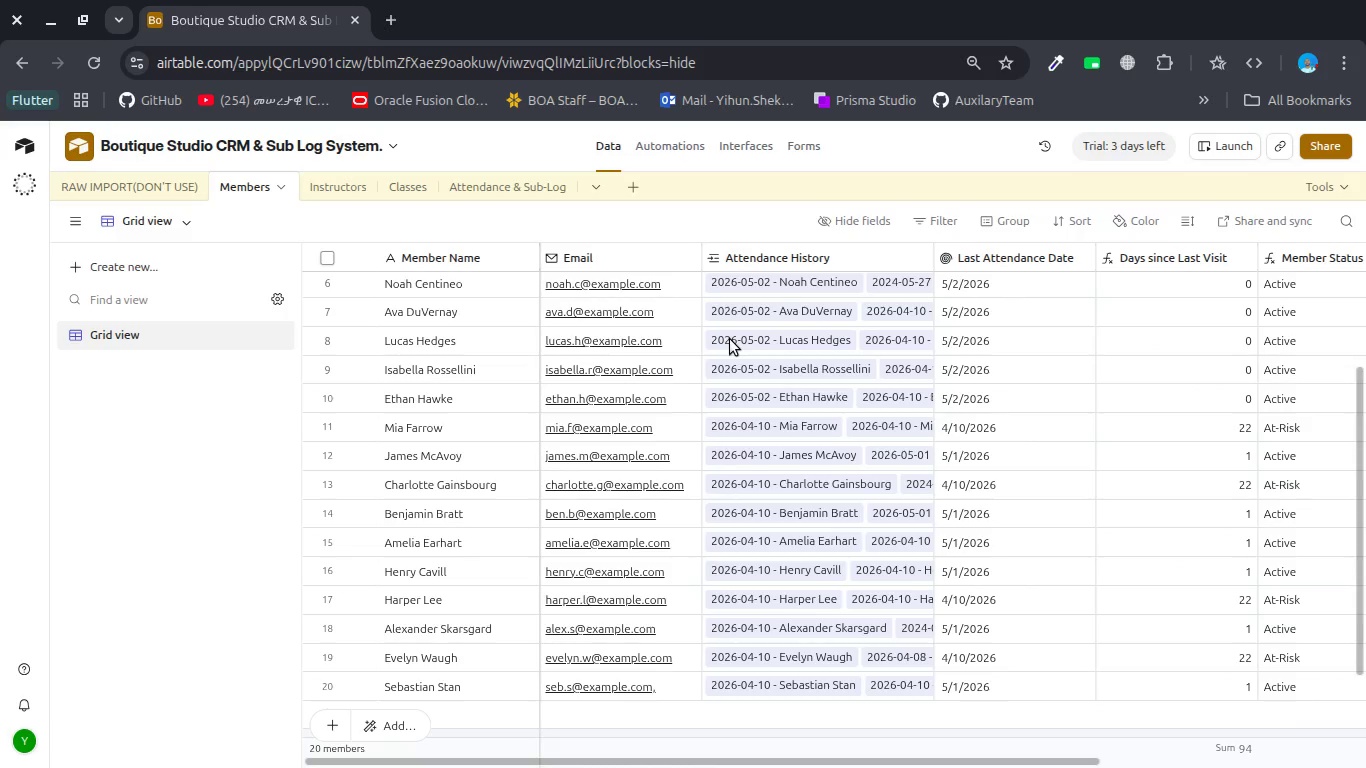 
scroll: coordinate [730, 339], scroll_direction: down, amount: 5.0
 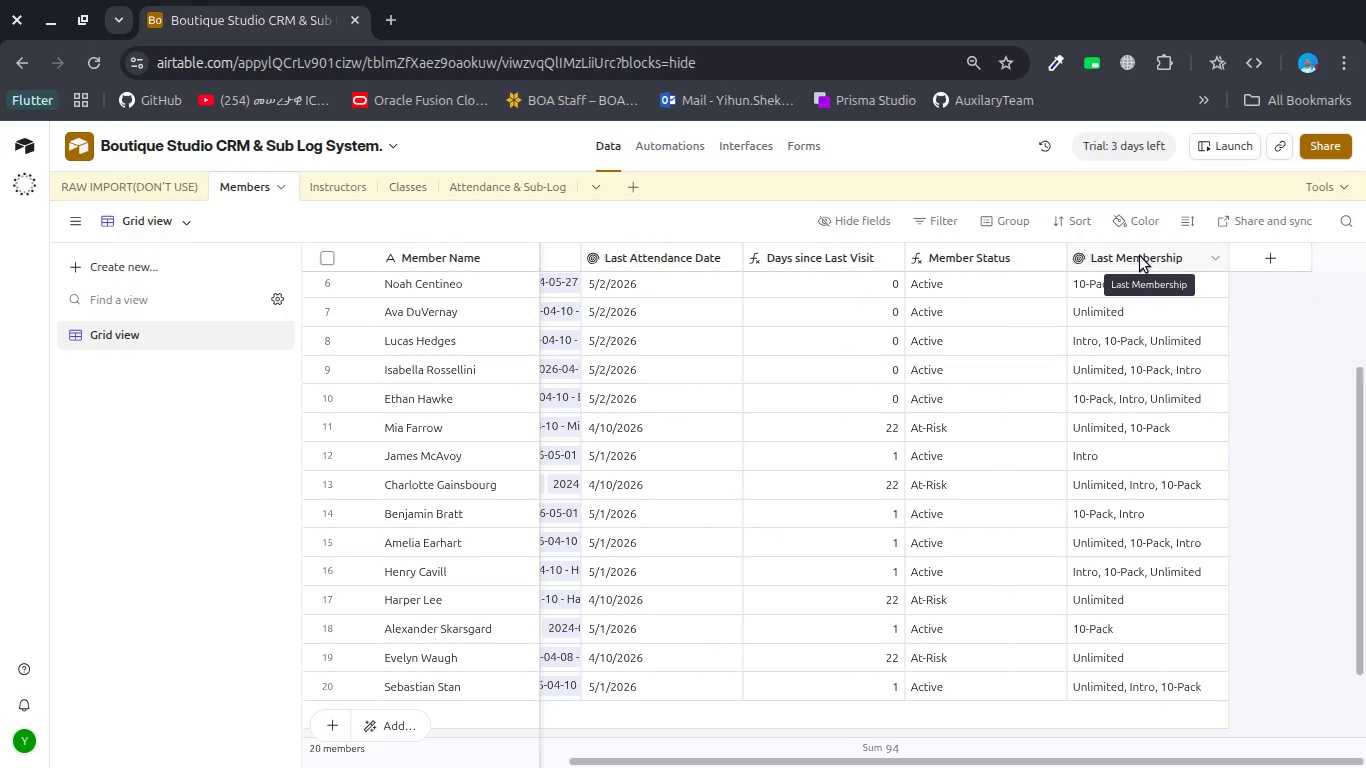 
wait(6.47)
 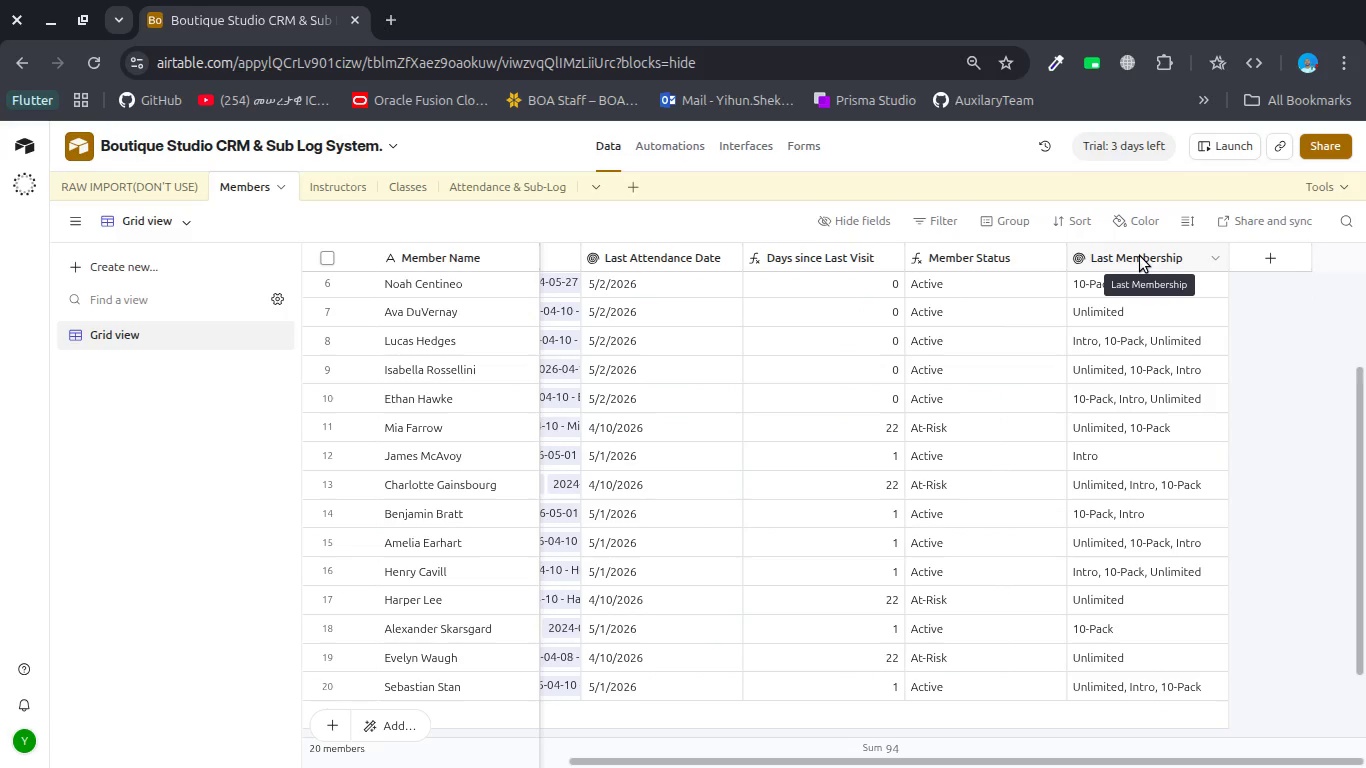 
right_click([1140, 256])
 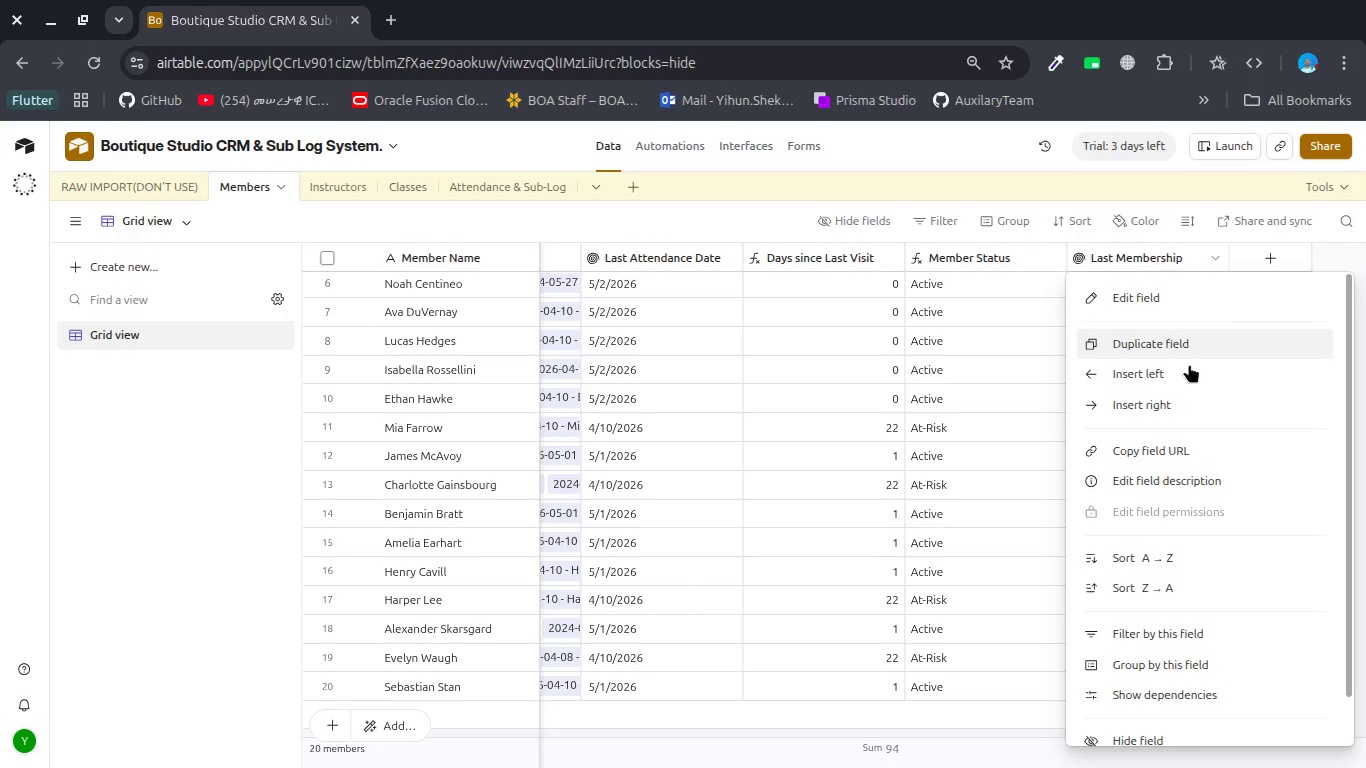 
scroll: coordinate [1197, 571], scroll_direction: down, amount: 10.0
 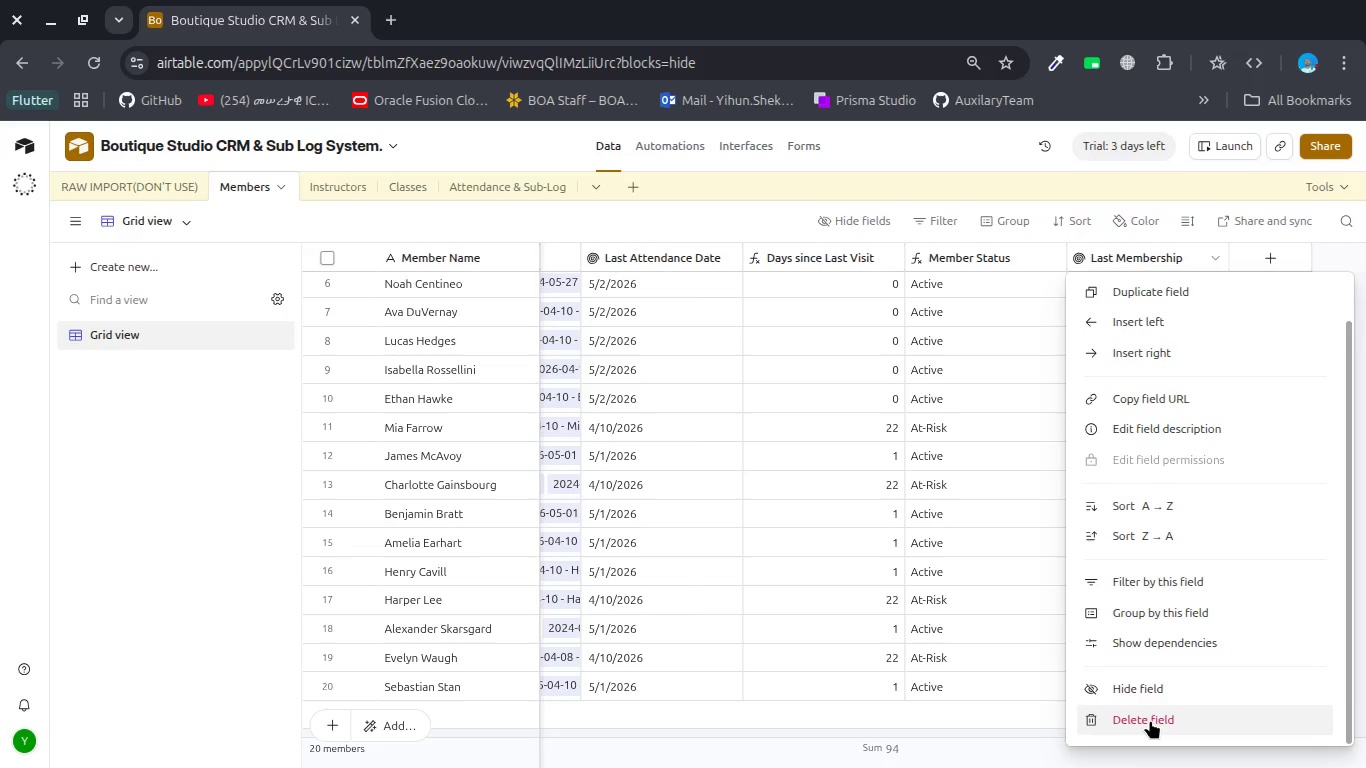 
left_click([1150, 720])
 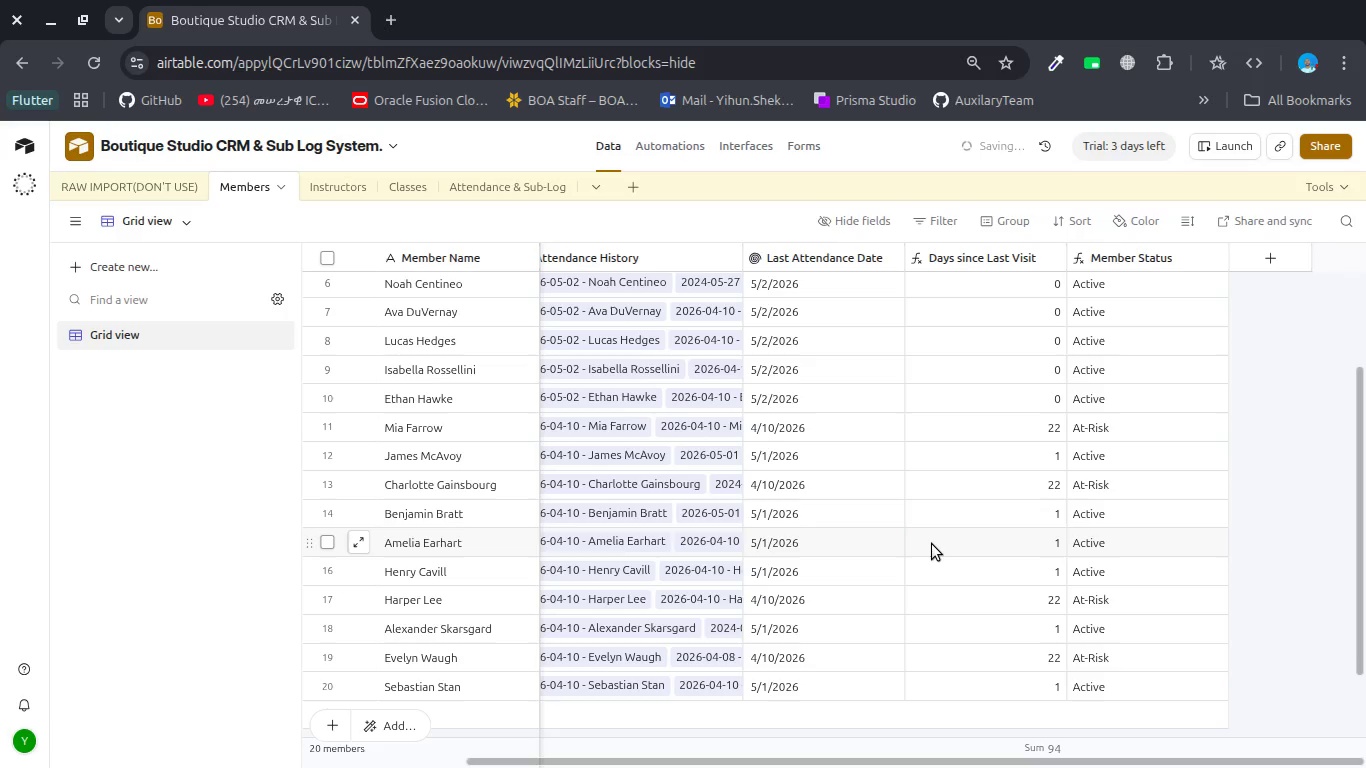 
wait(12.66)
 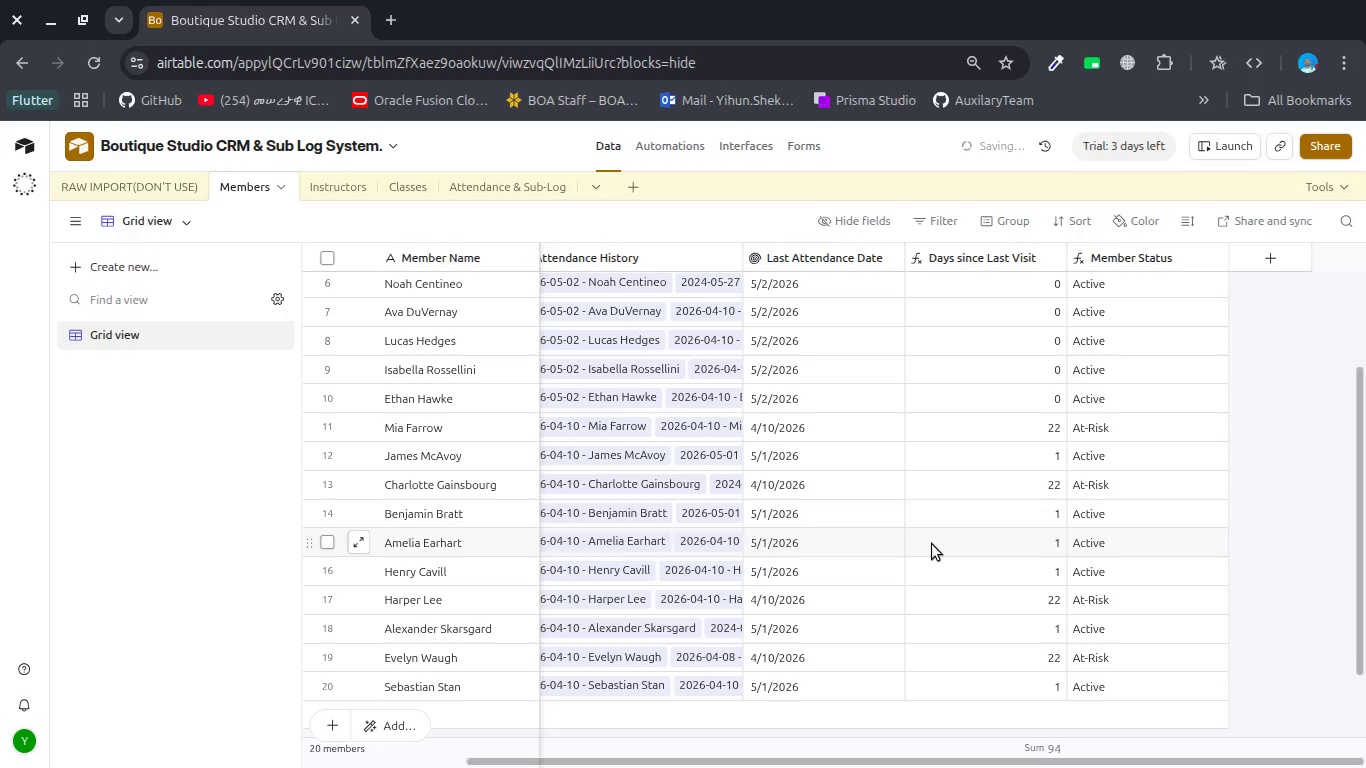 
left_click([1272, 260])
 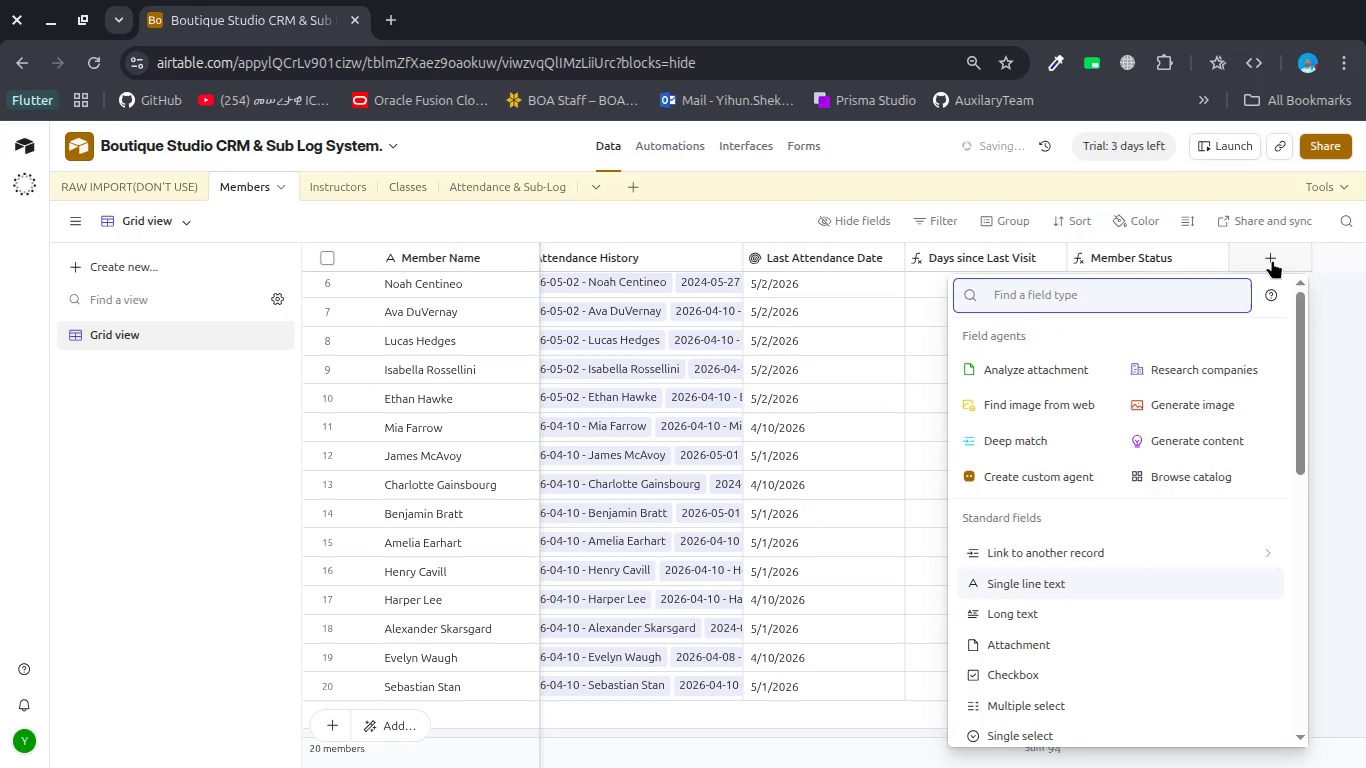 
type(single)
 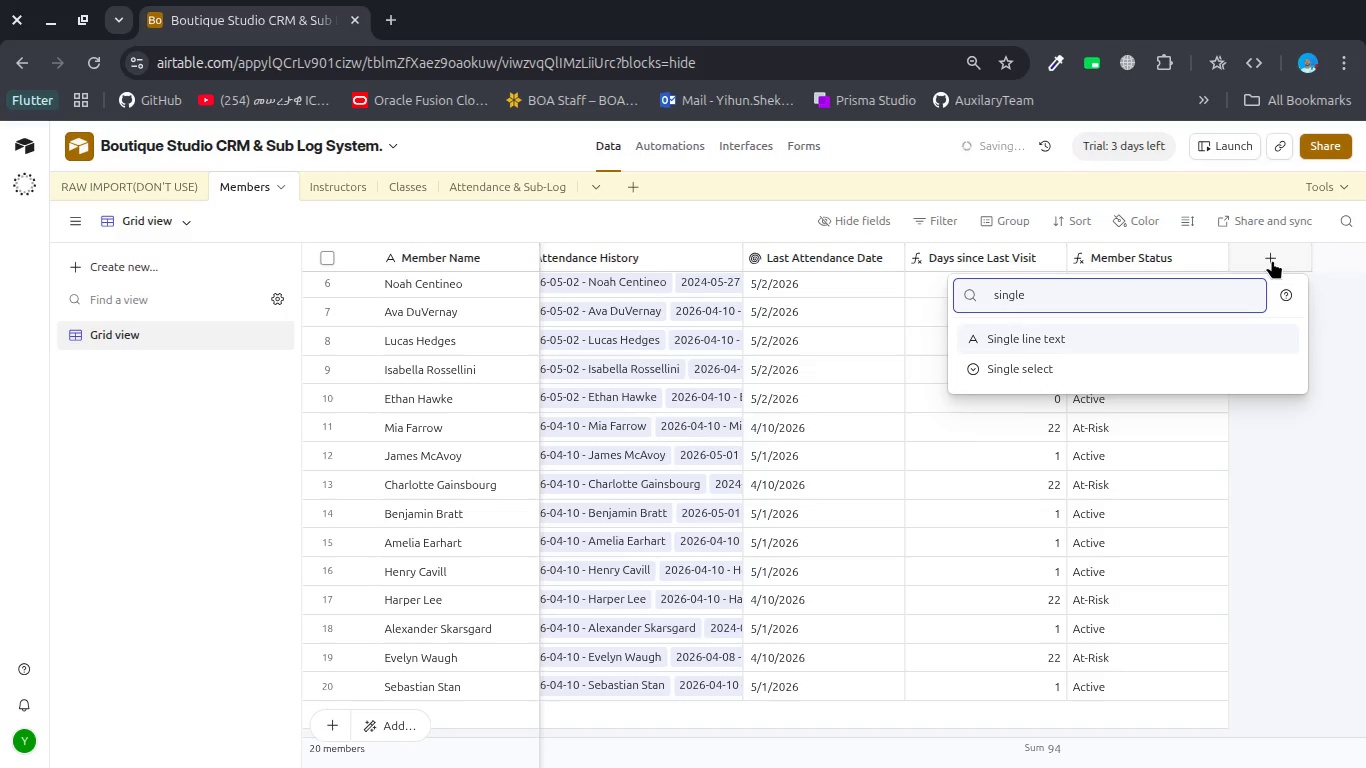 
key(ArrowDown)
 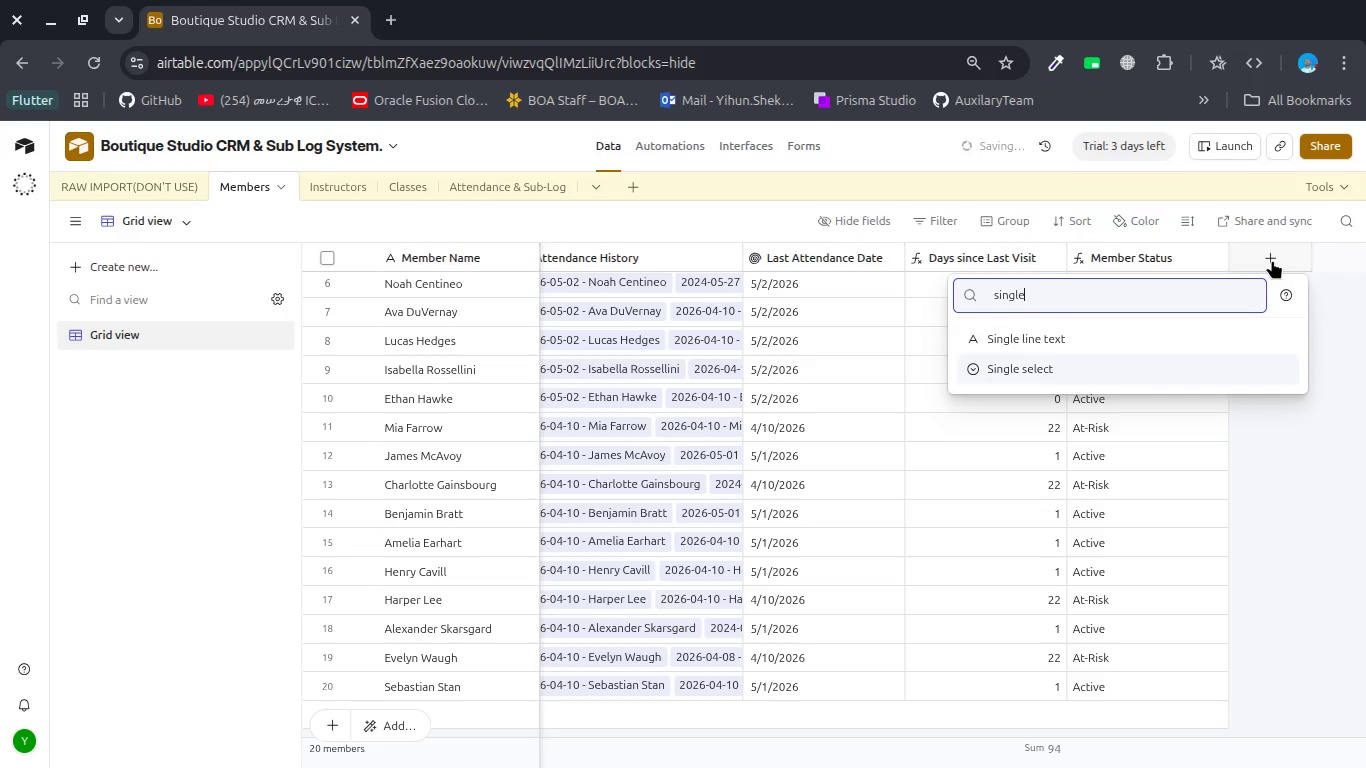 
key(Enter)
 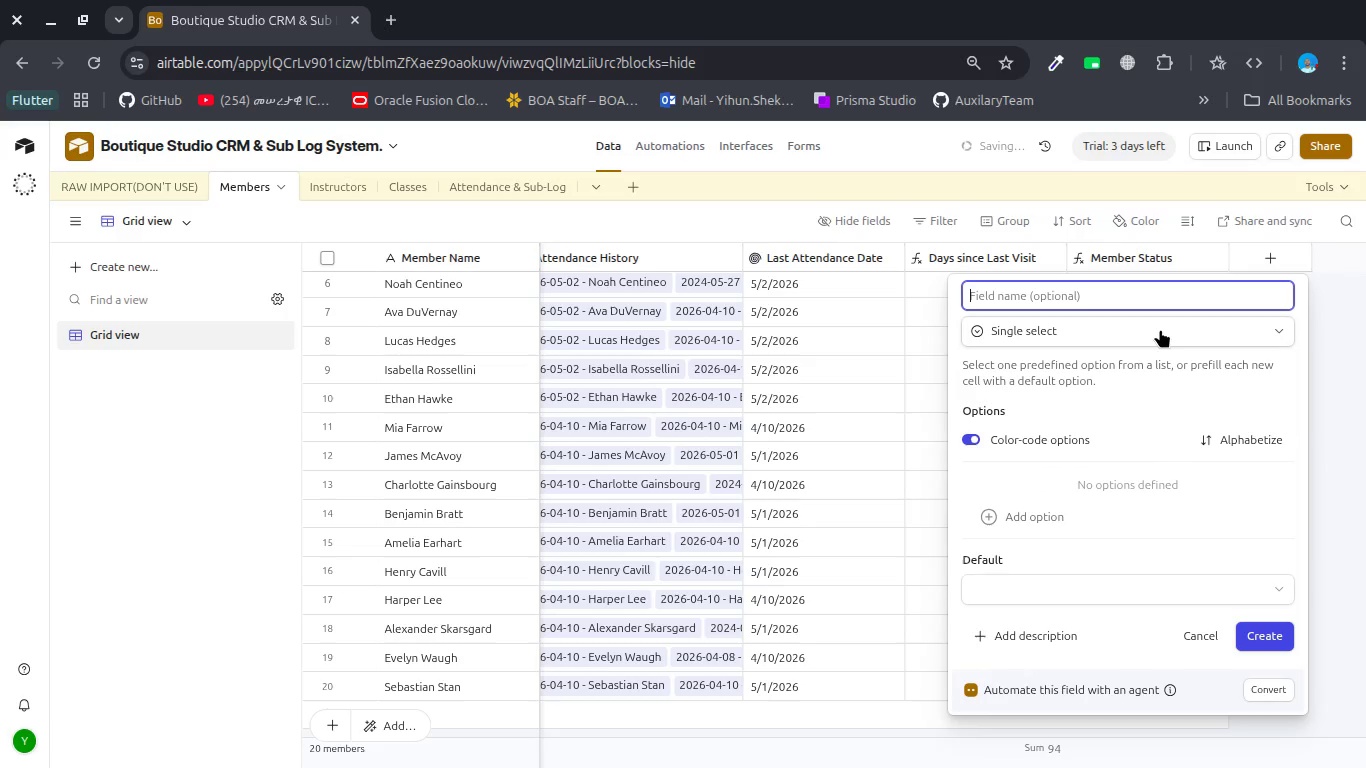 
left_click([1160, 329])
 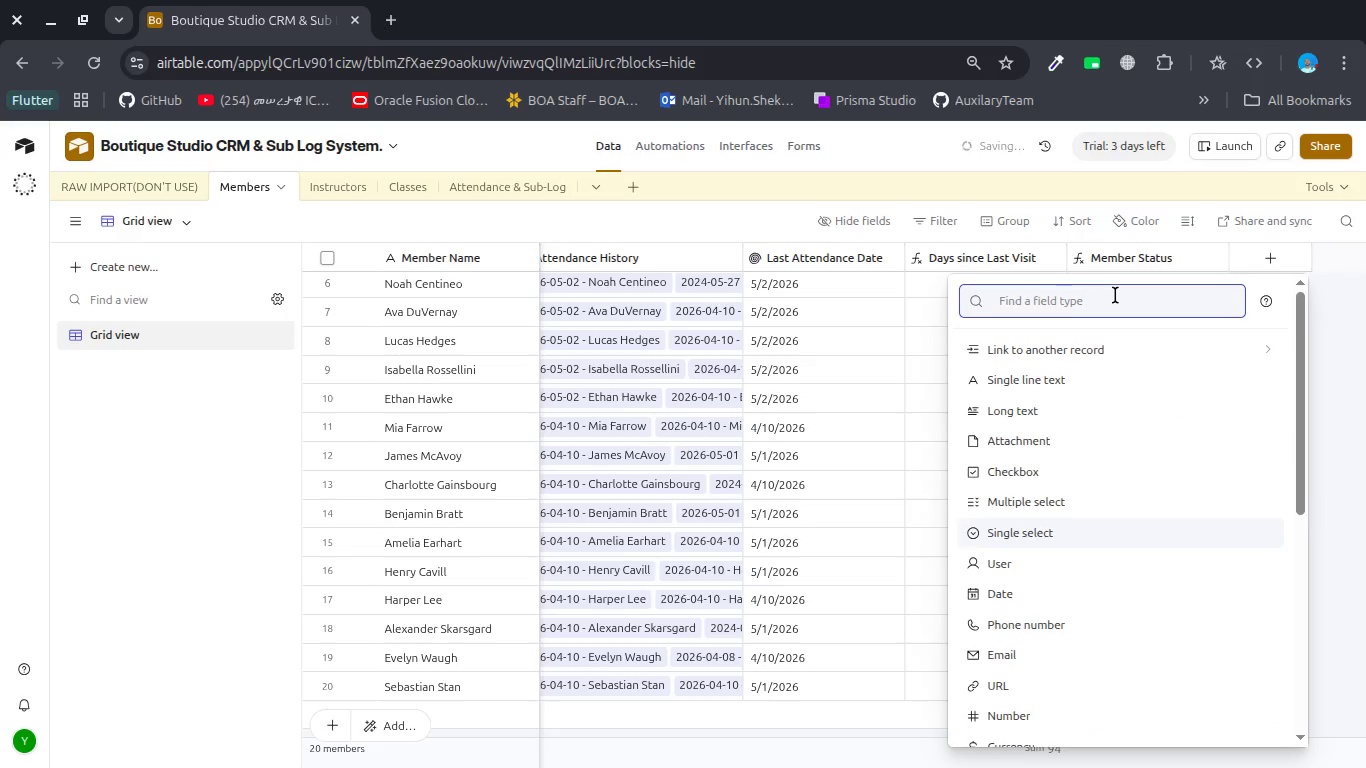 
left_click([1115, 295])
 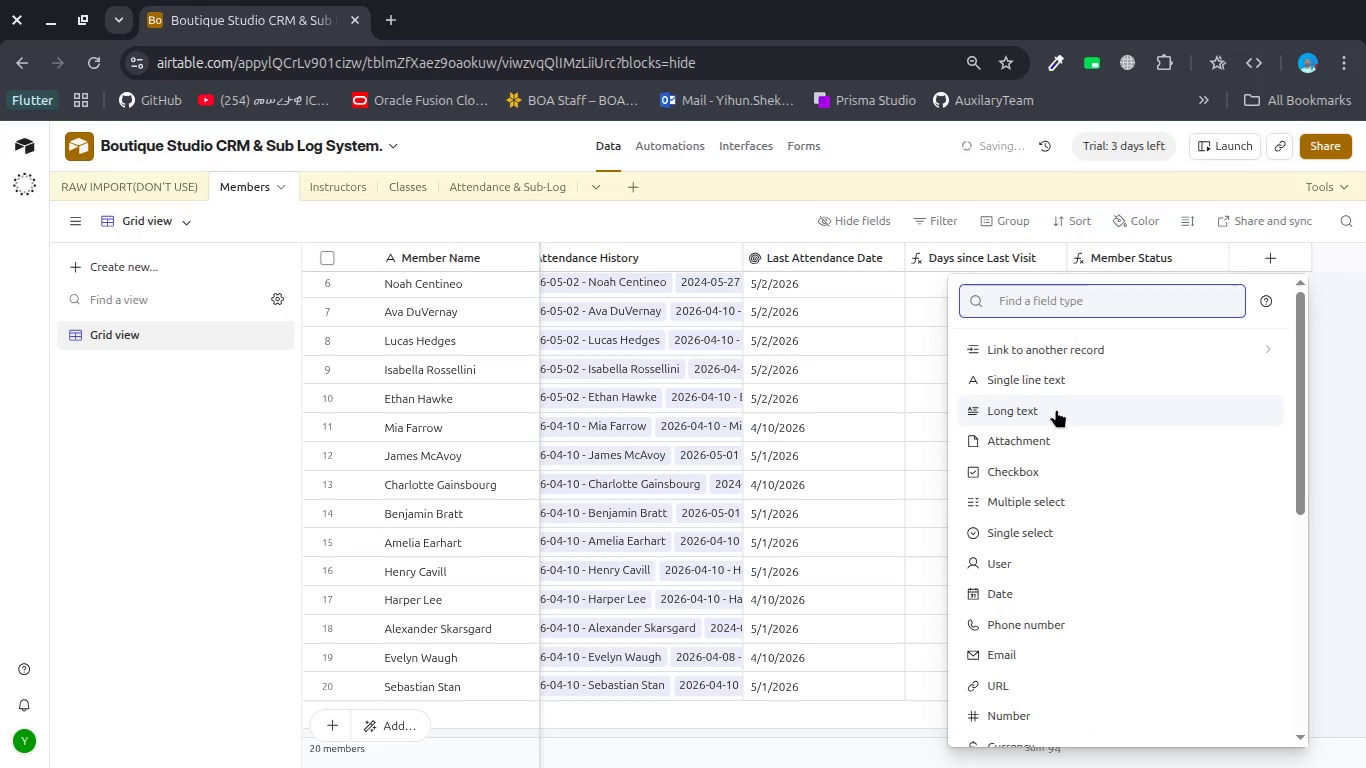 
type(sing)
 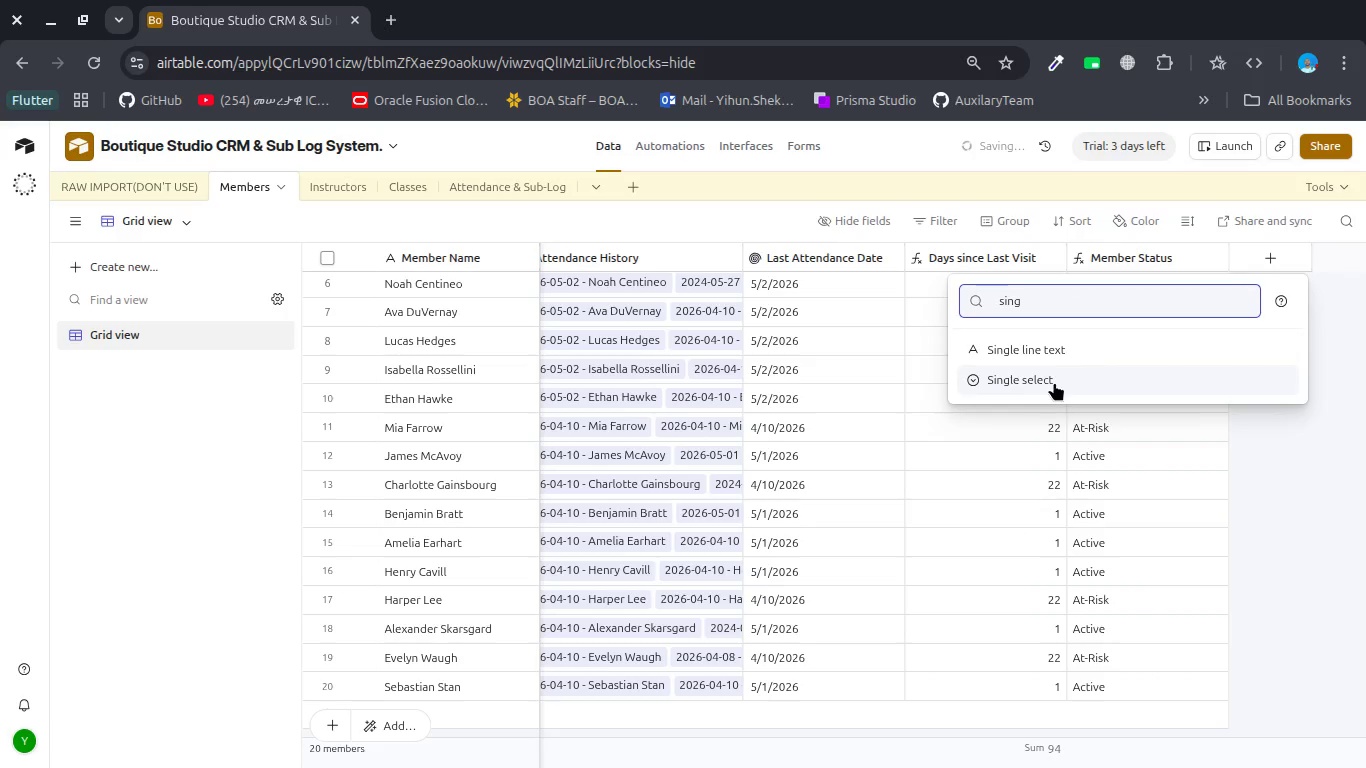 
left_click([1059, 373])
 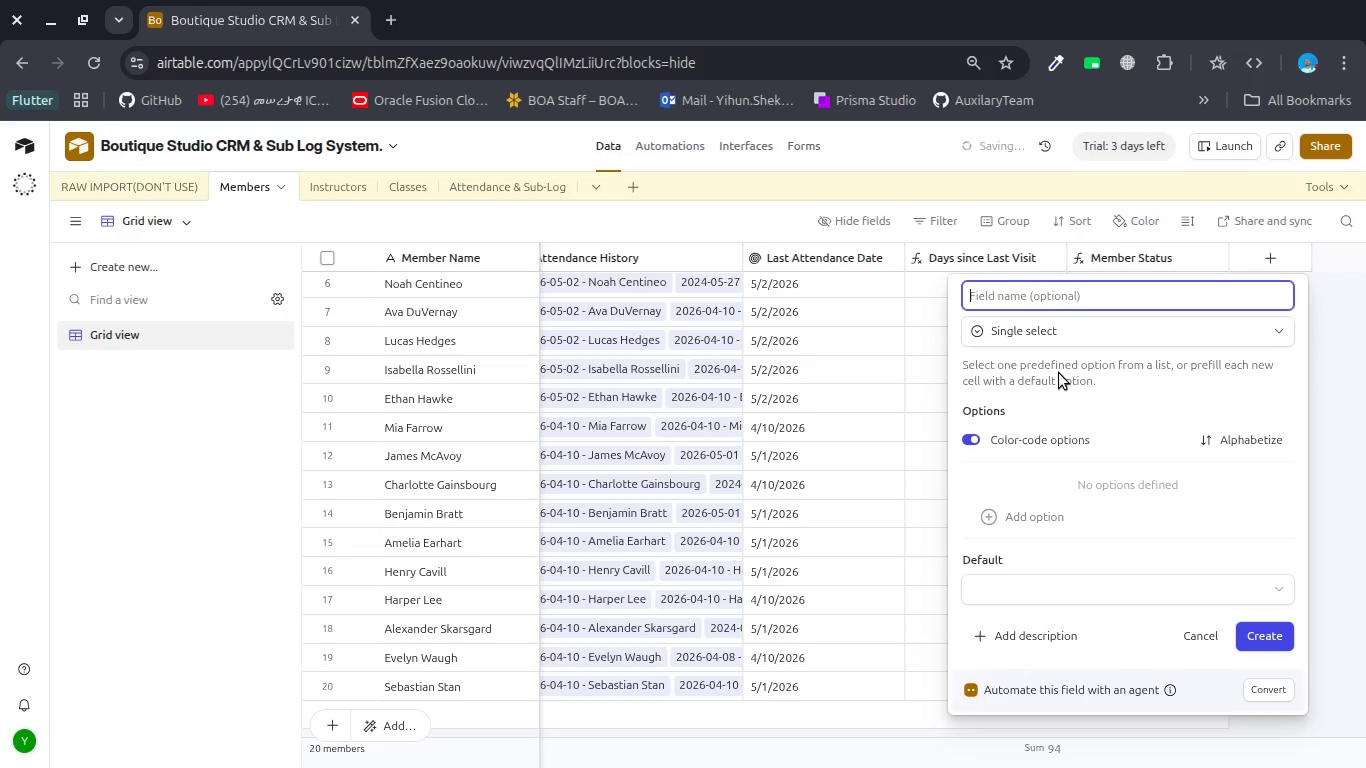 
type(Membership Type)
 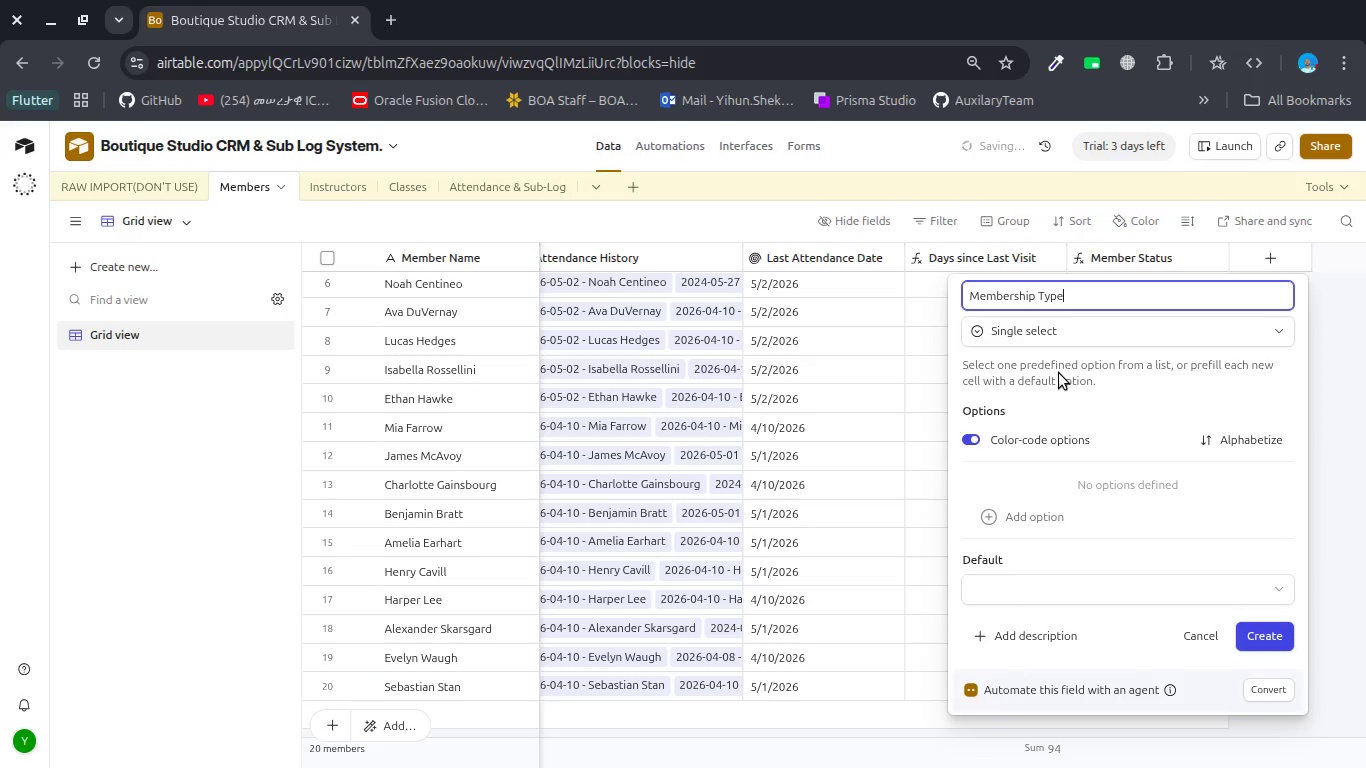 
left_click([1054, 497])
 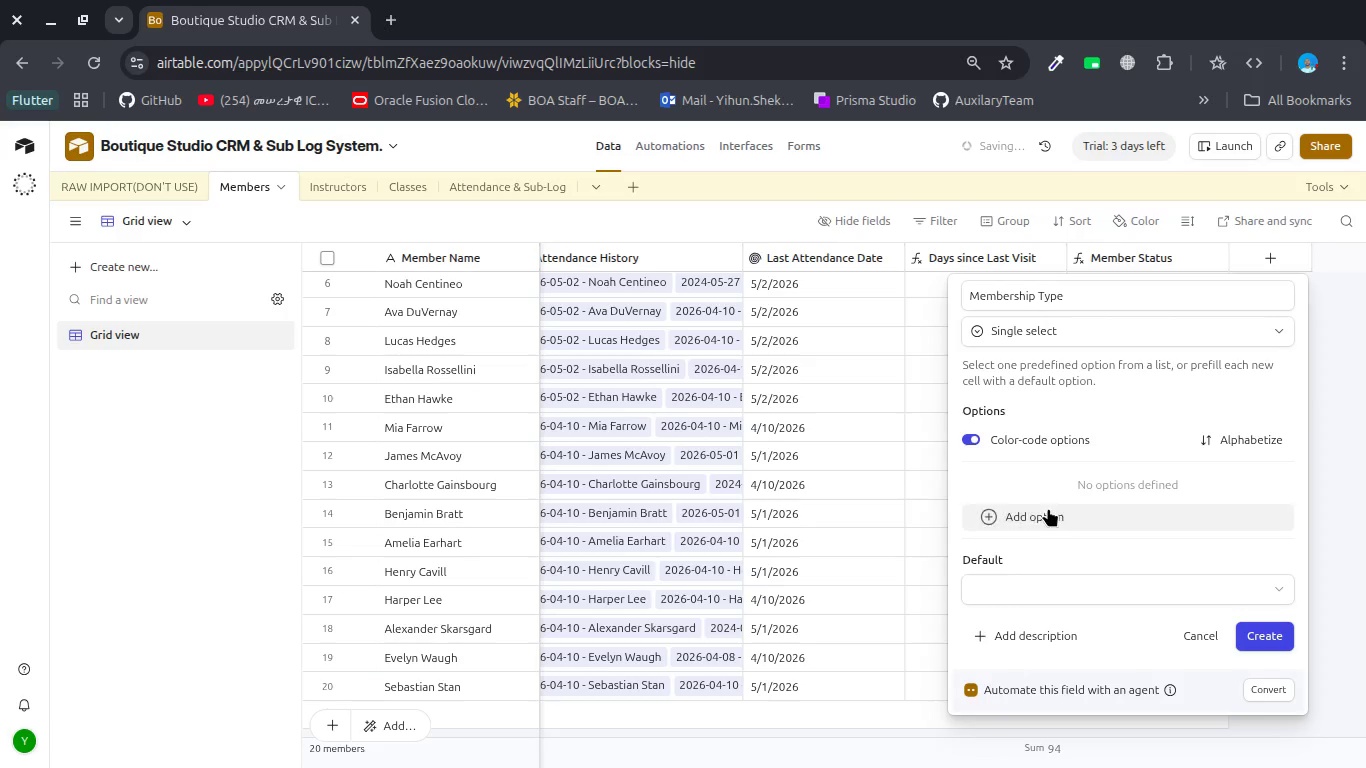 
left_click([1048, 508])
 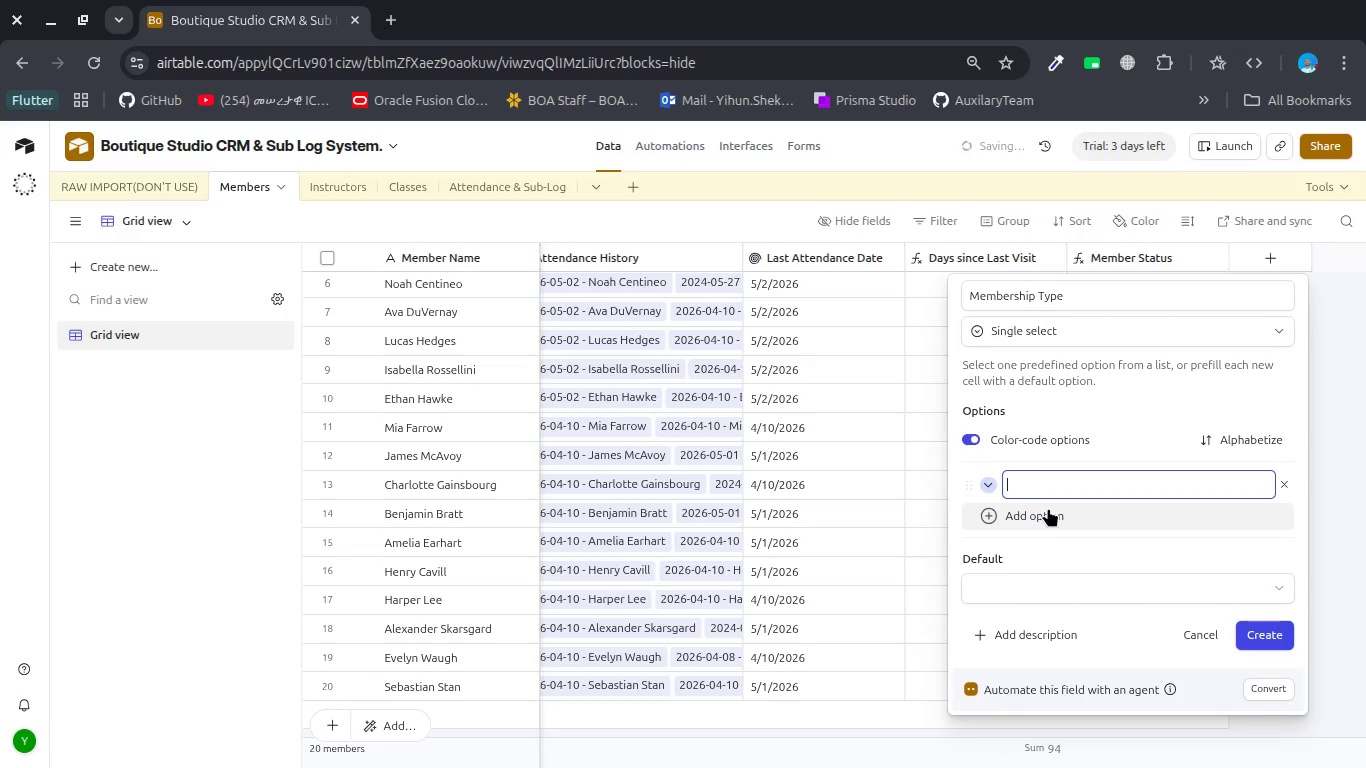 
type(Unlli)
key(Backspace)
key(Backspace)
type(ii)
key(Backspace)
type(mited)
 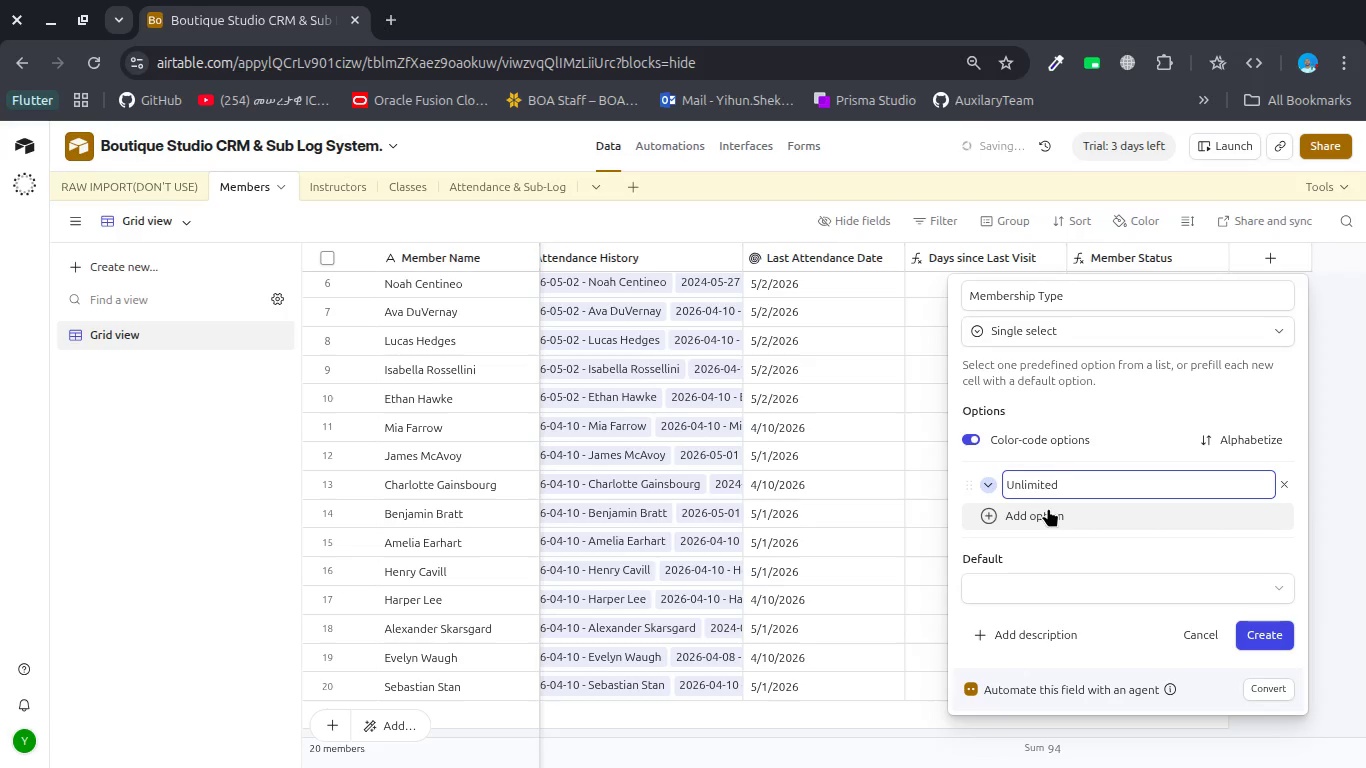 
key(Enter)
 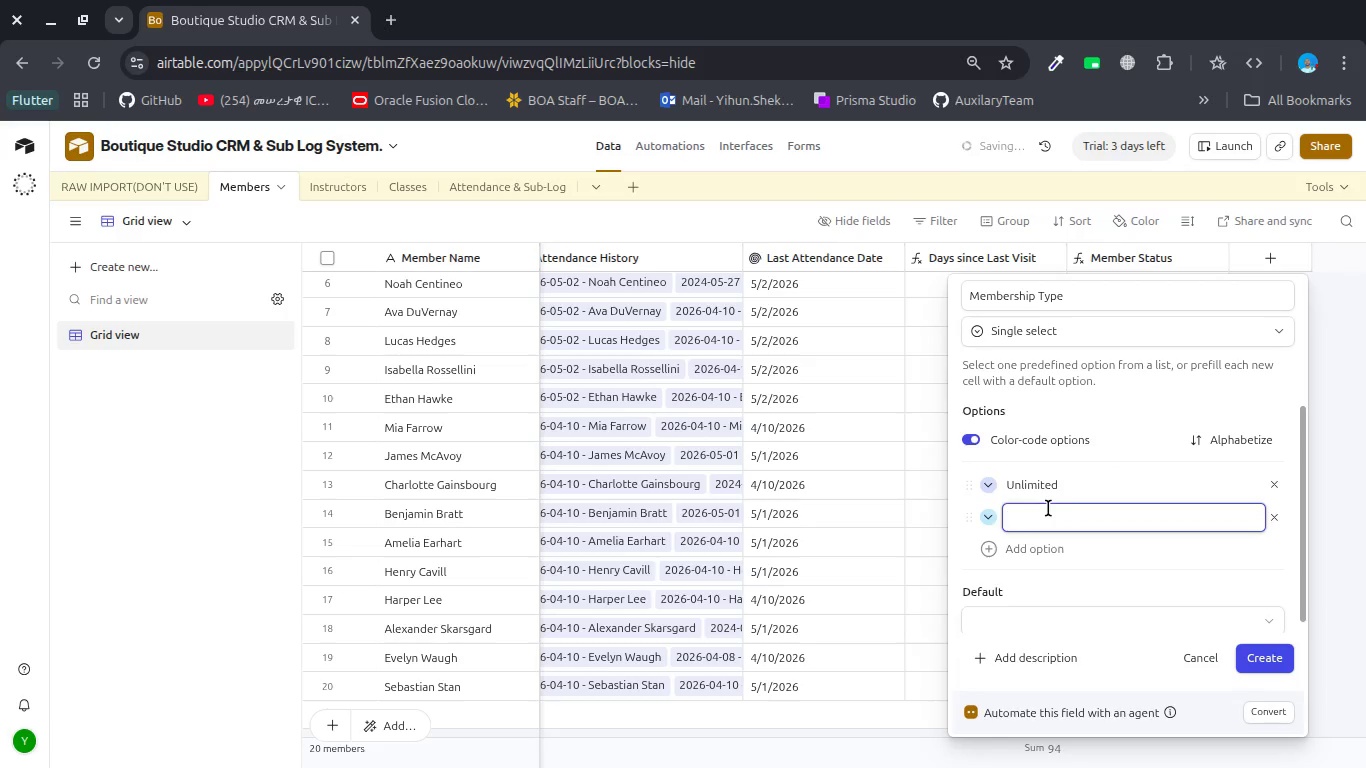 
type(10-Pack)
 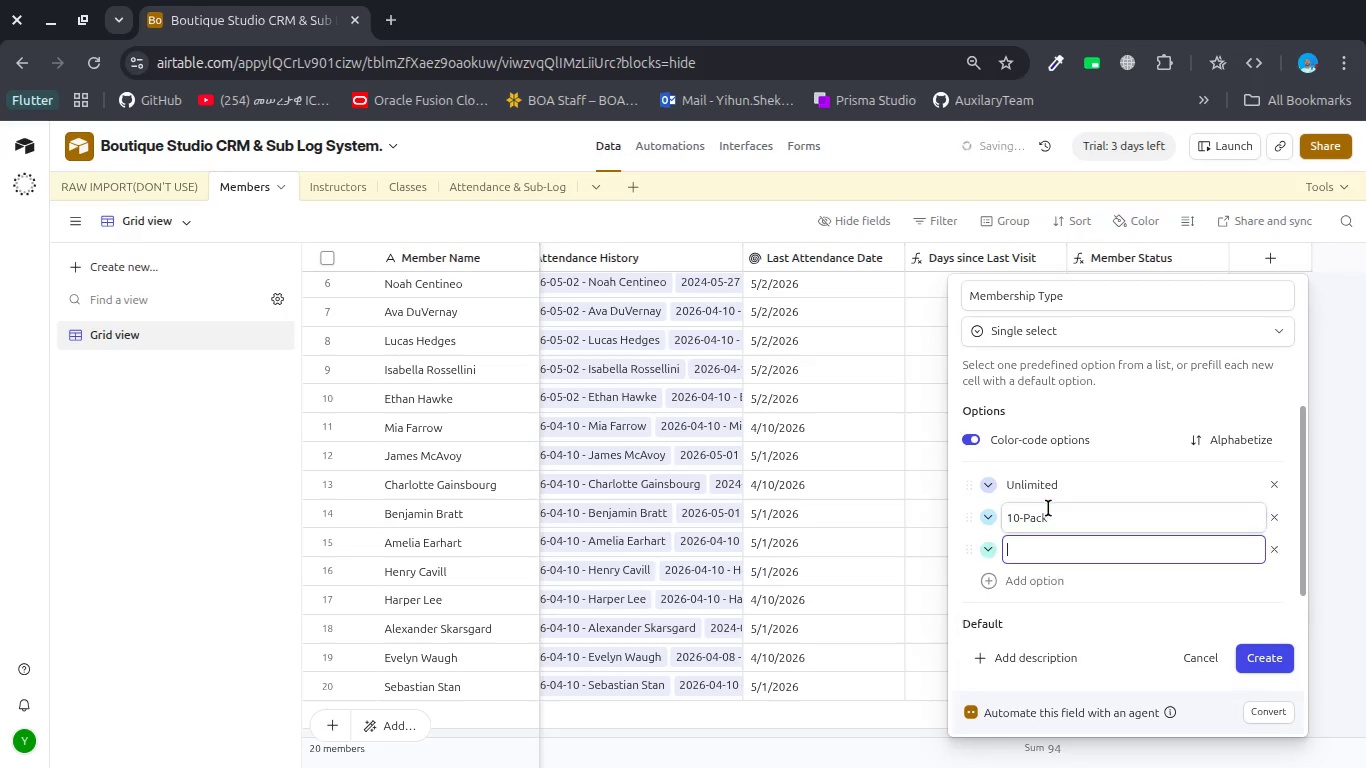 
key(Enter)
 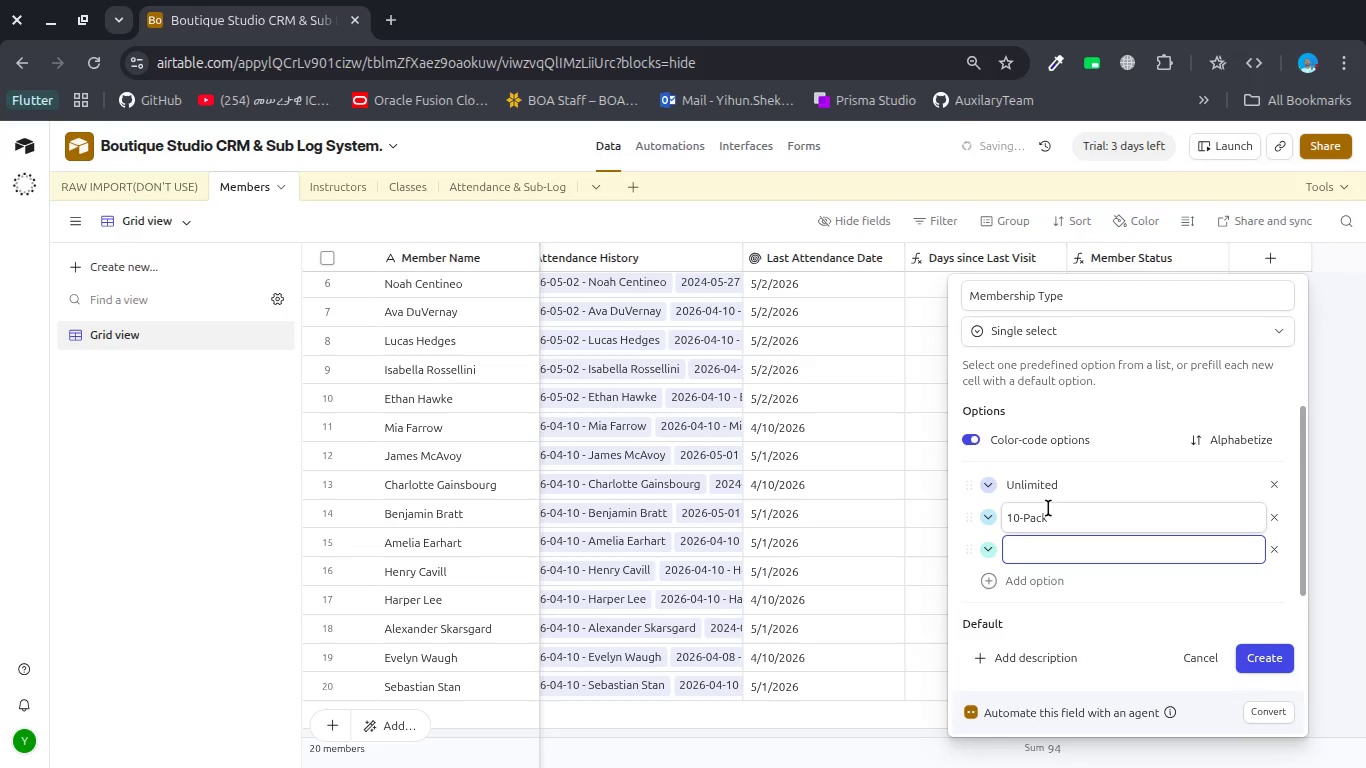 
type(Intro)
 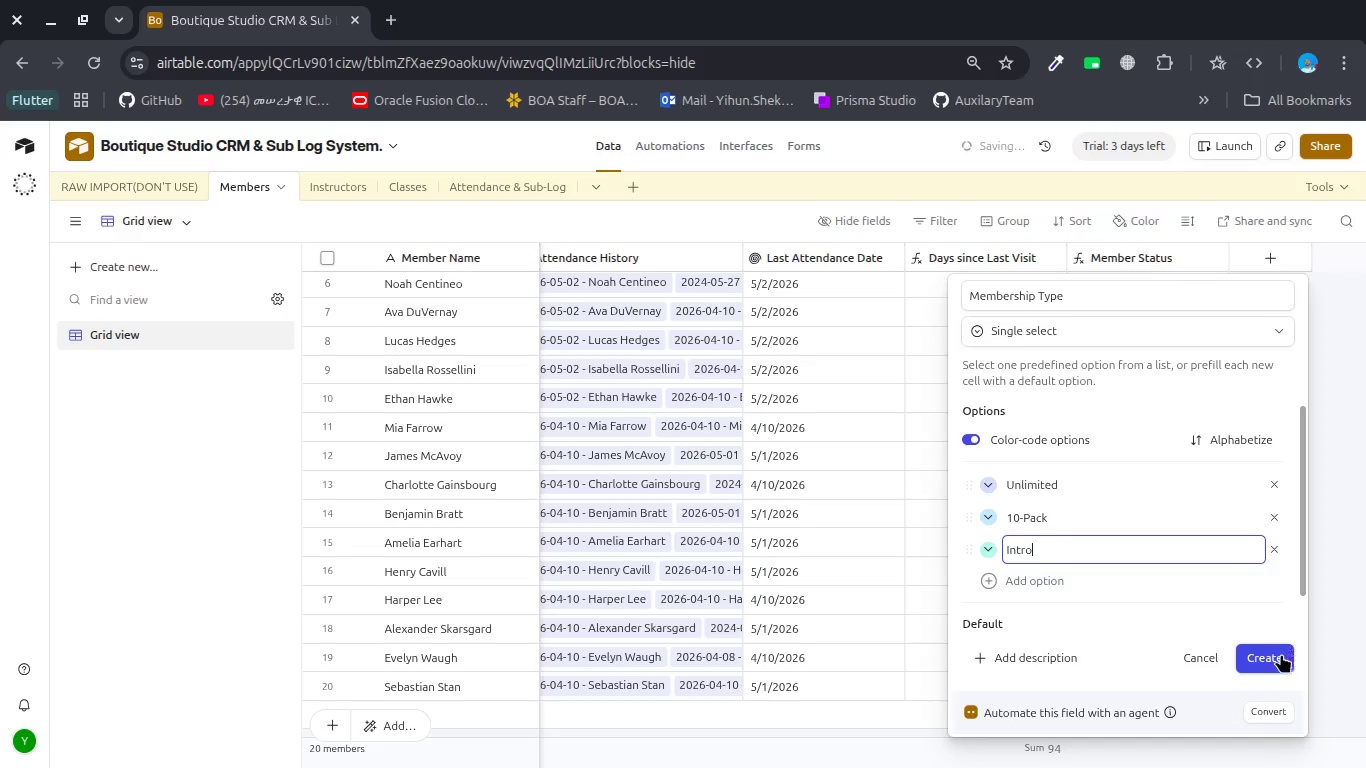 
left_click([1274, 659])
 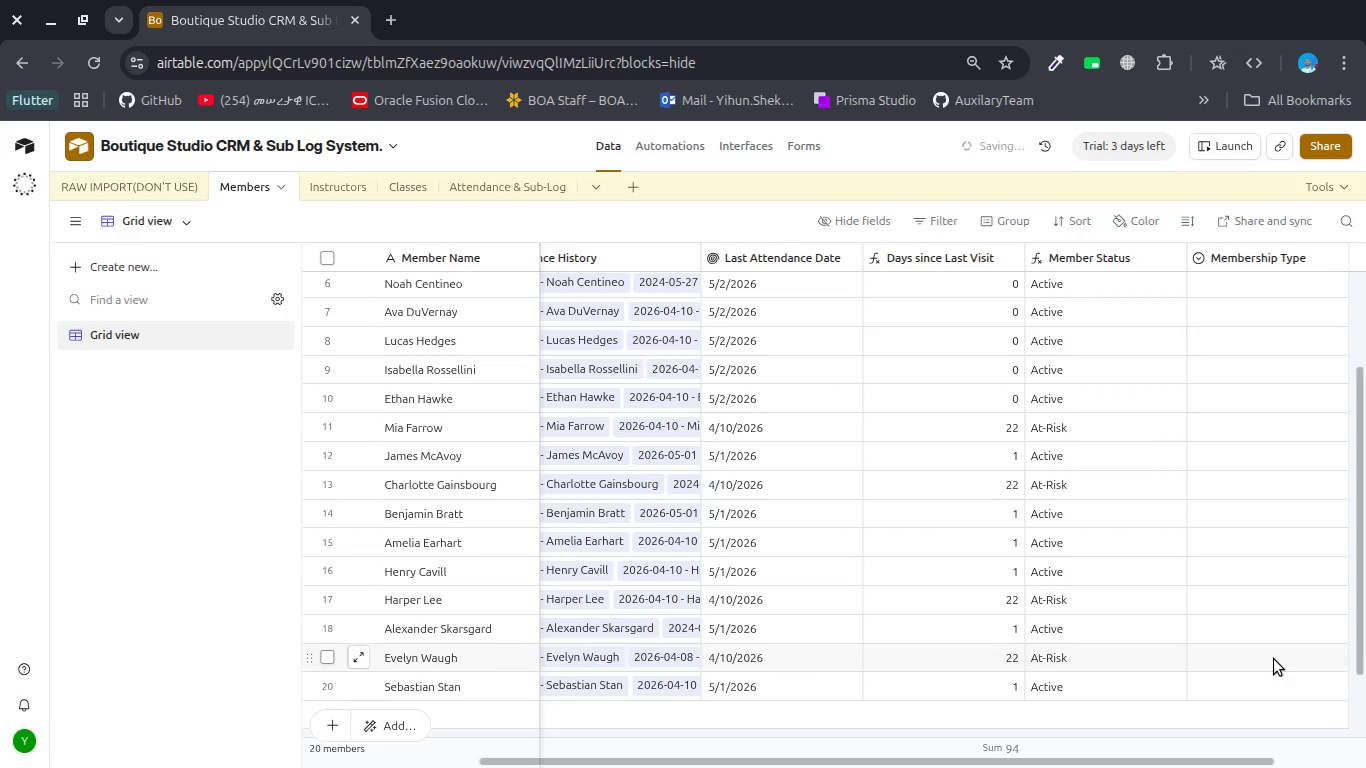 
wait(9.19)
 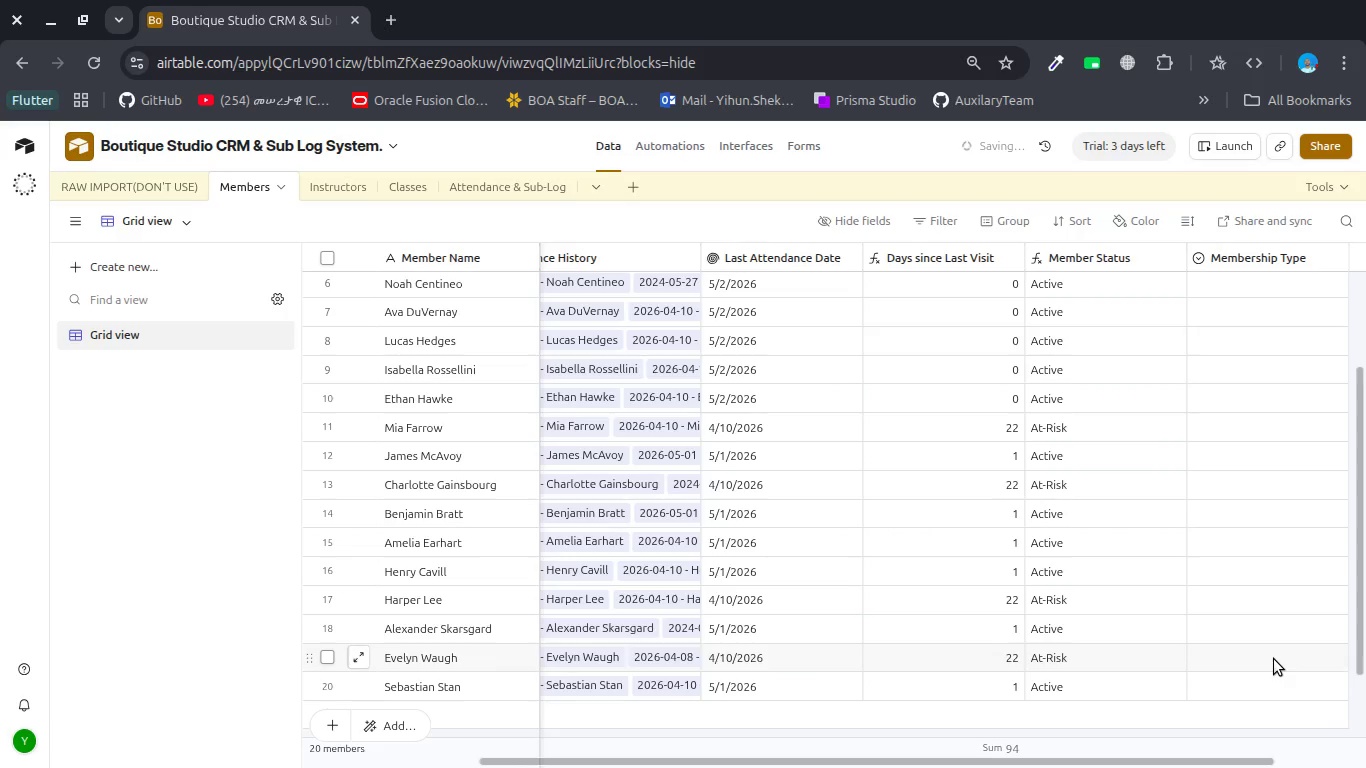 
scroll: coordinate [964, 417], scroll_direction: up, amount: 6.0
 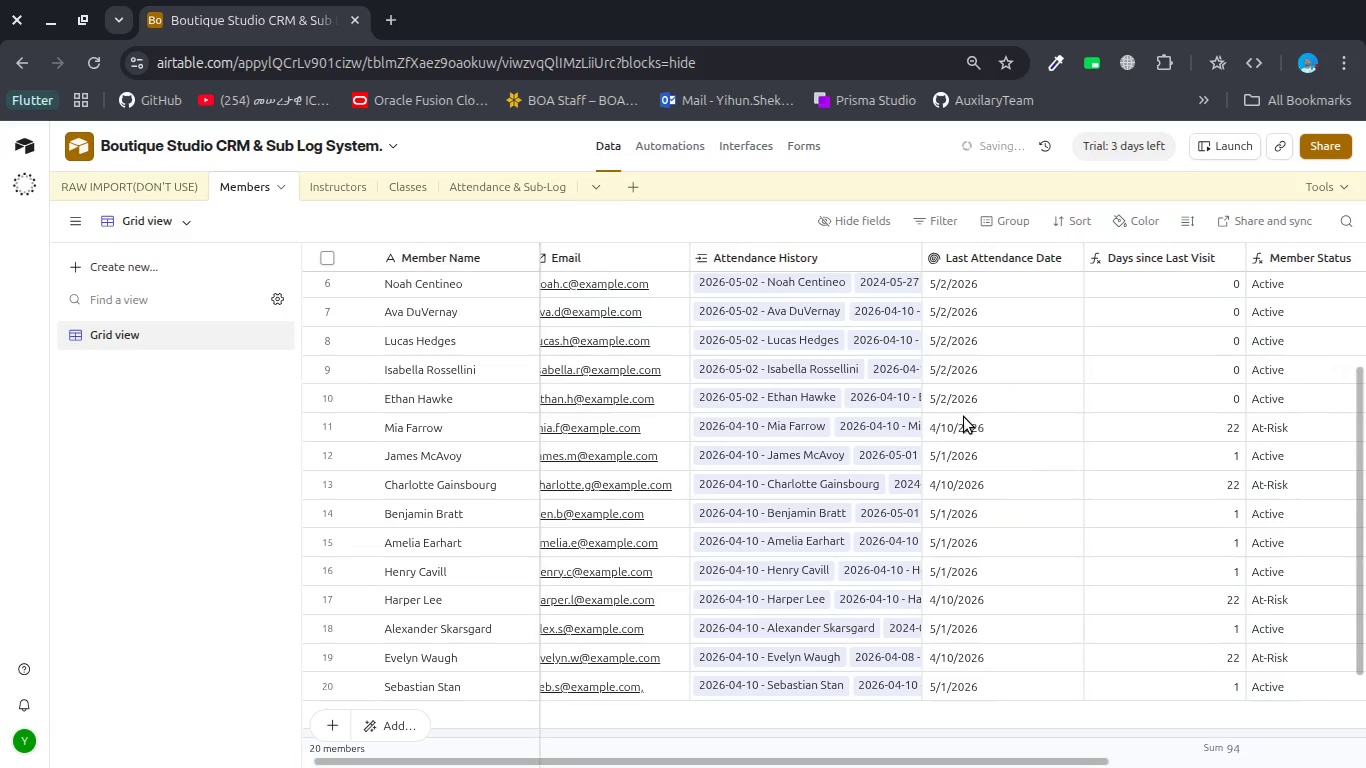 
scroll: coordinate [964, 417], scroll_direction: down, amount: 2.0
 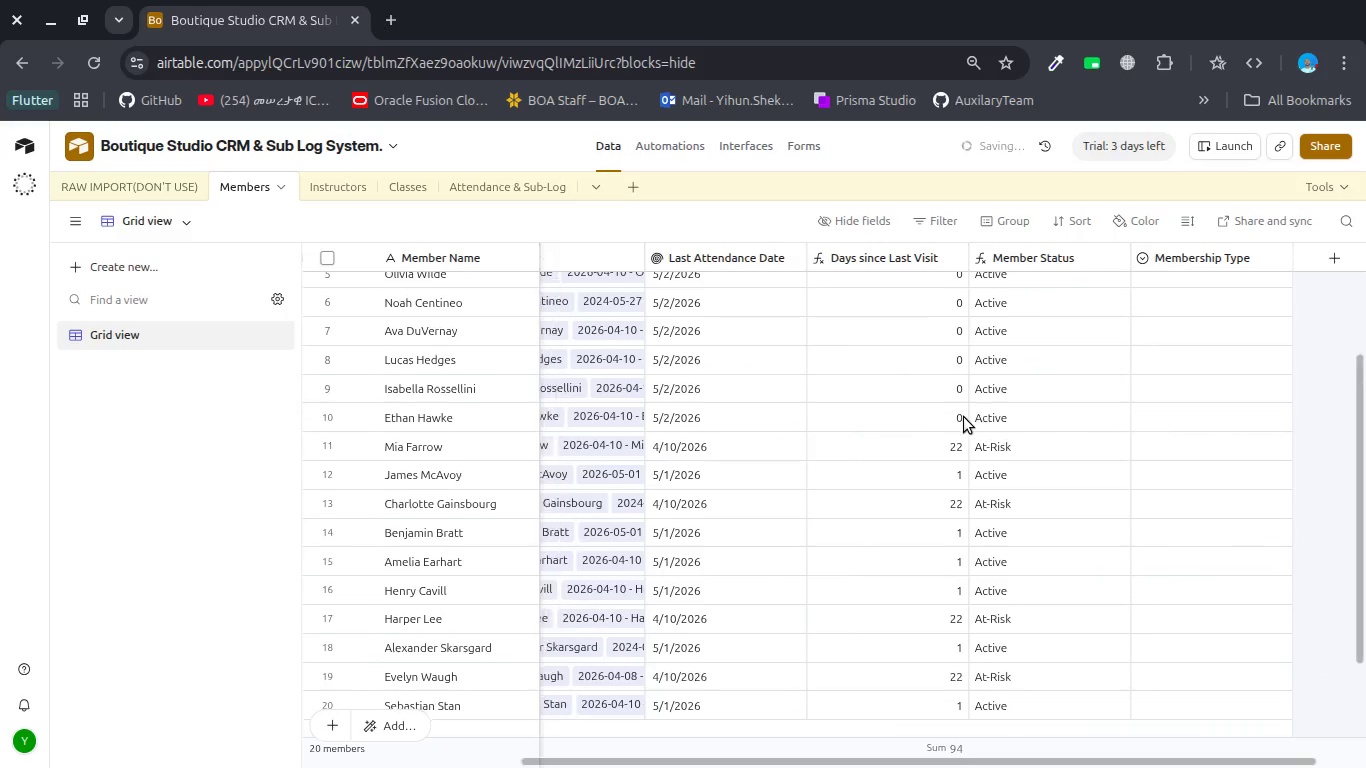 
scroll: coordinate [964, 417], scroll_direction: up, amount: 5.0
 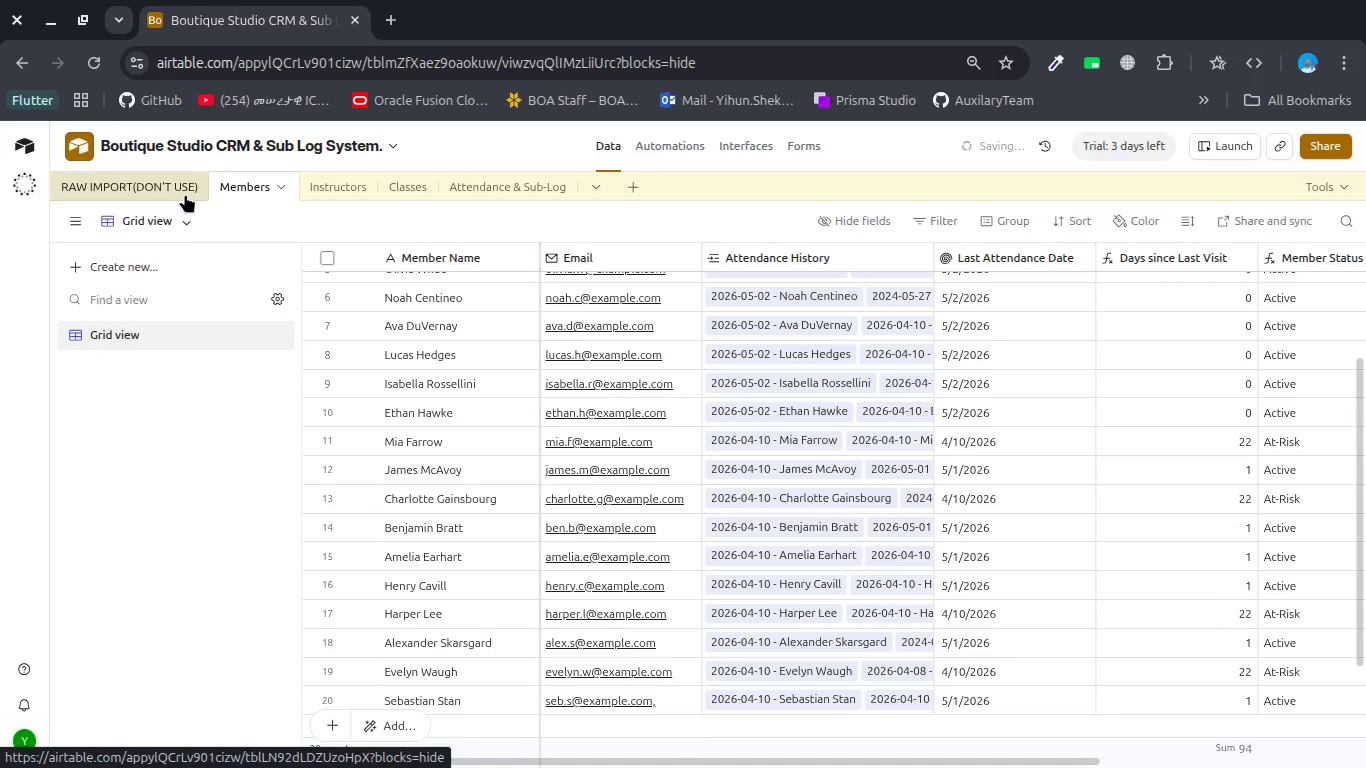 
wait(11.2)
 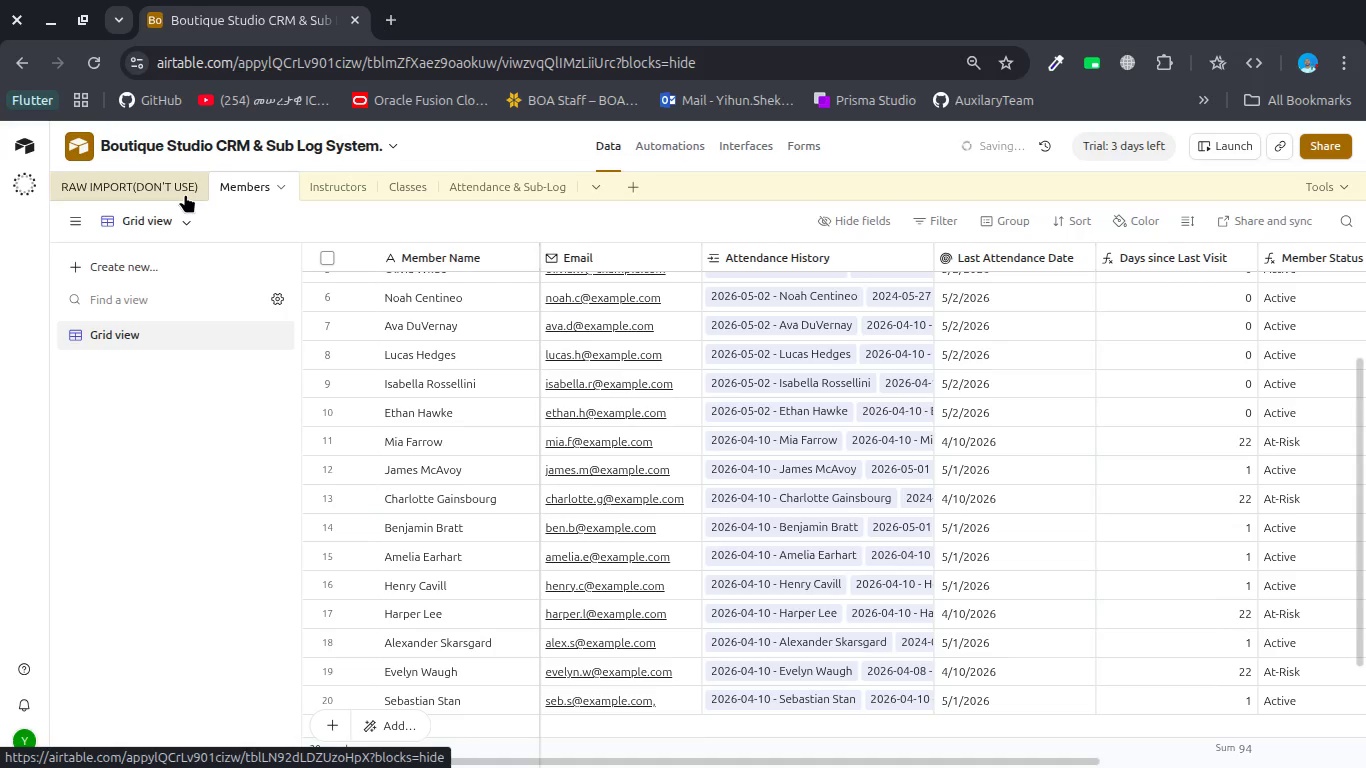 
left_click([165, 187])
 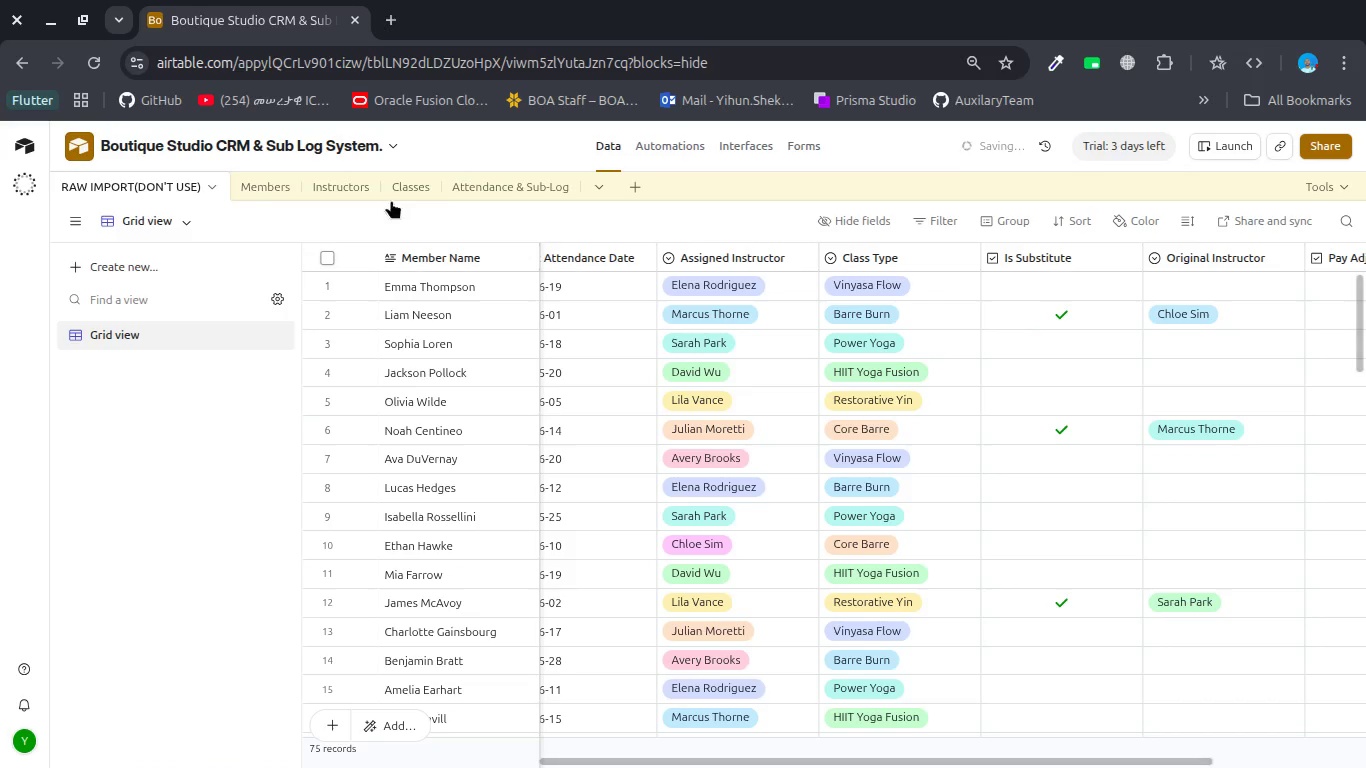 
left_click([501, 182])
 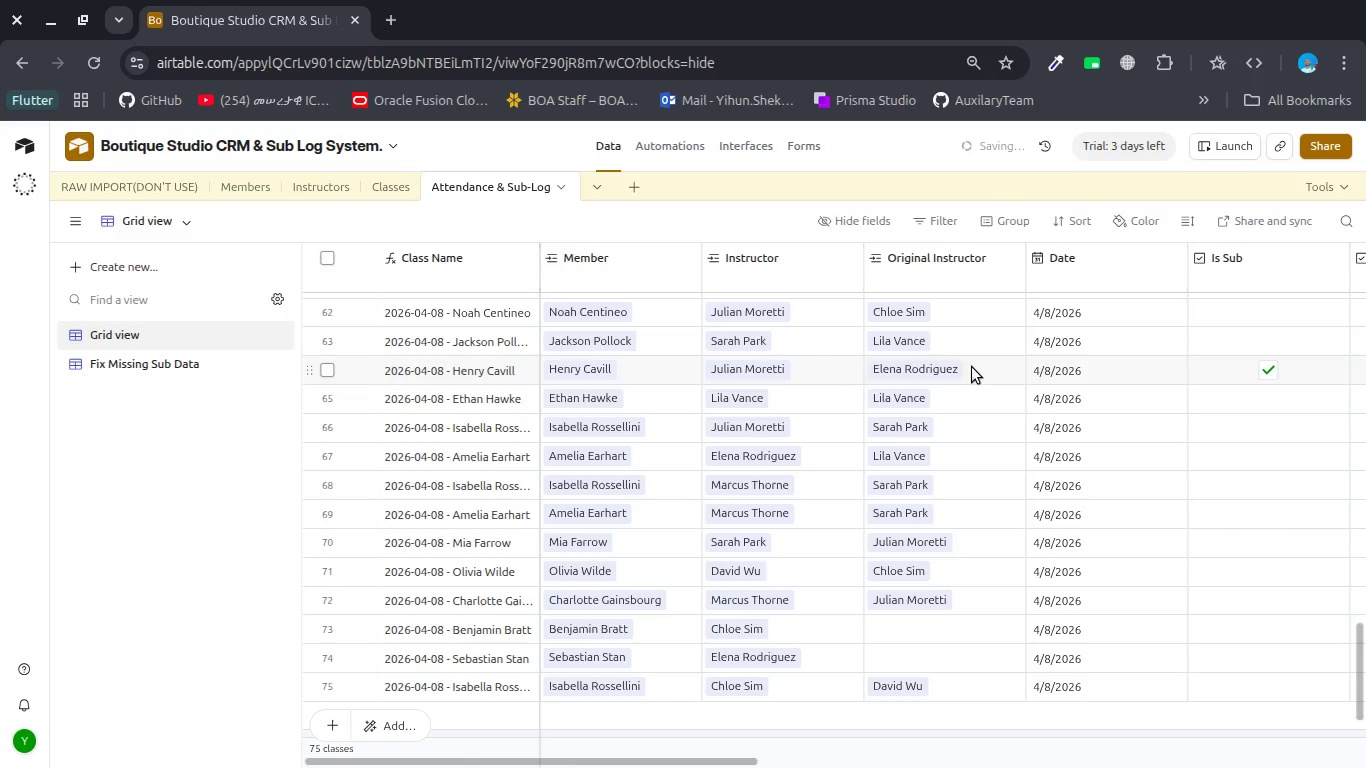 
scroll: coordinate [972, 367], scroll_direction: down, amount: 3.0
 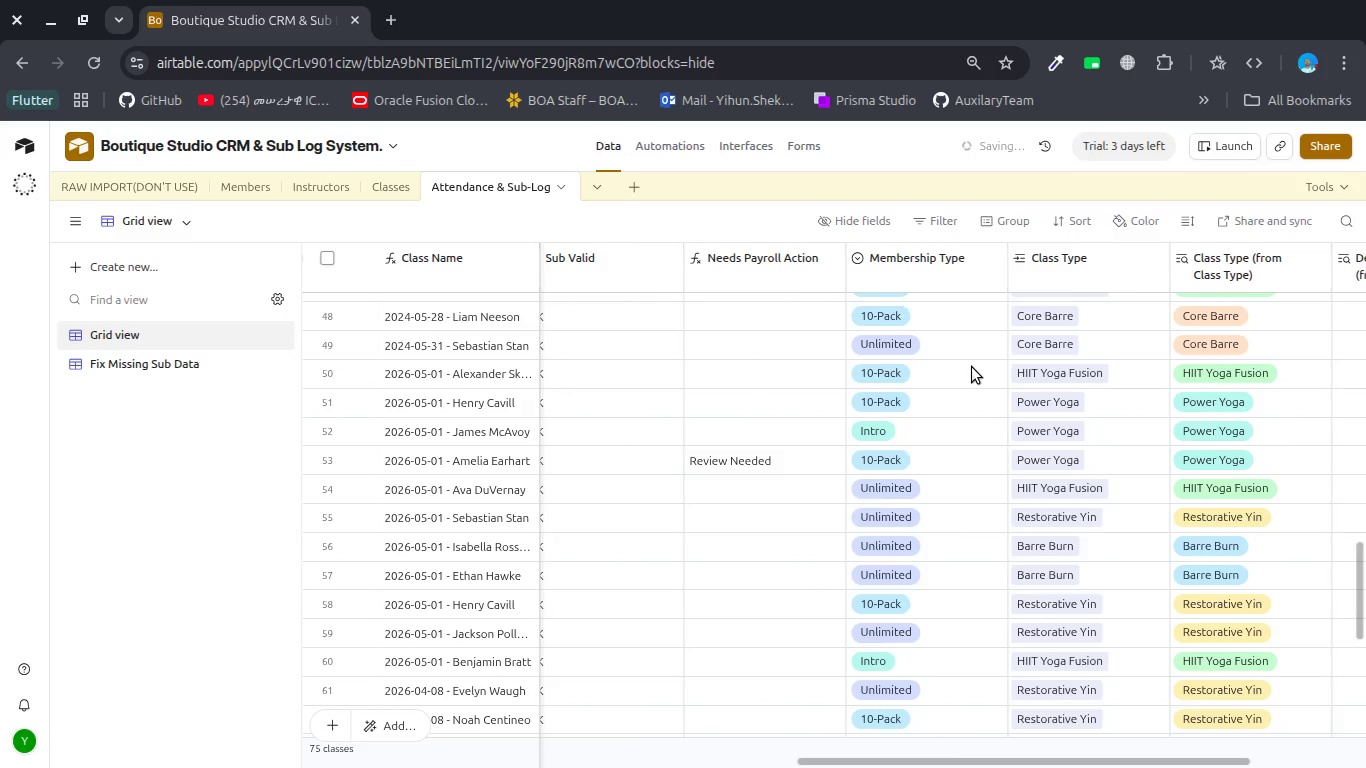 
scroll: coordinate [972, 367], scroll_direction: up, amount: 25.0
 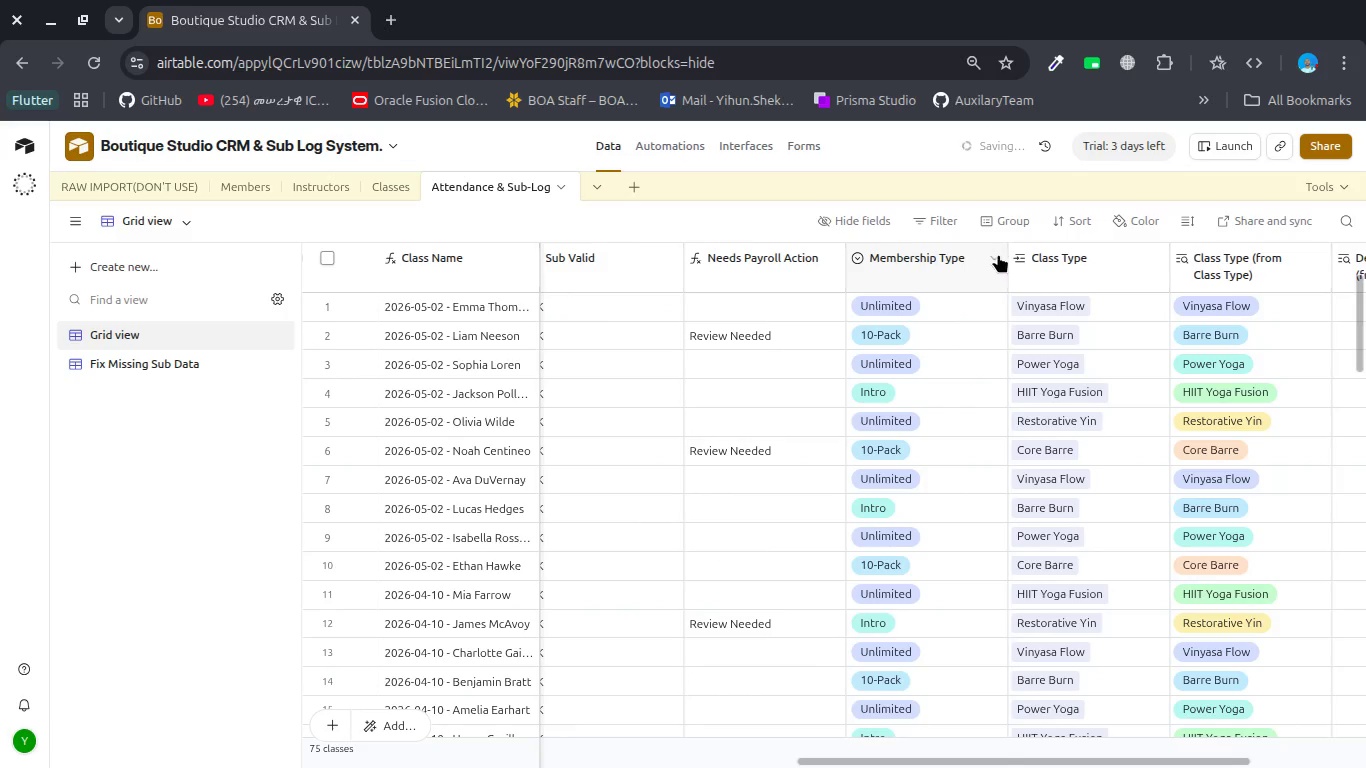 
left_click([997, 254])
 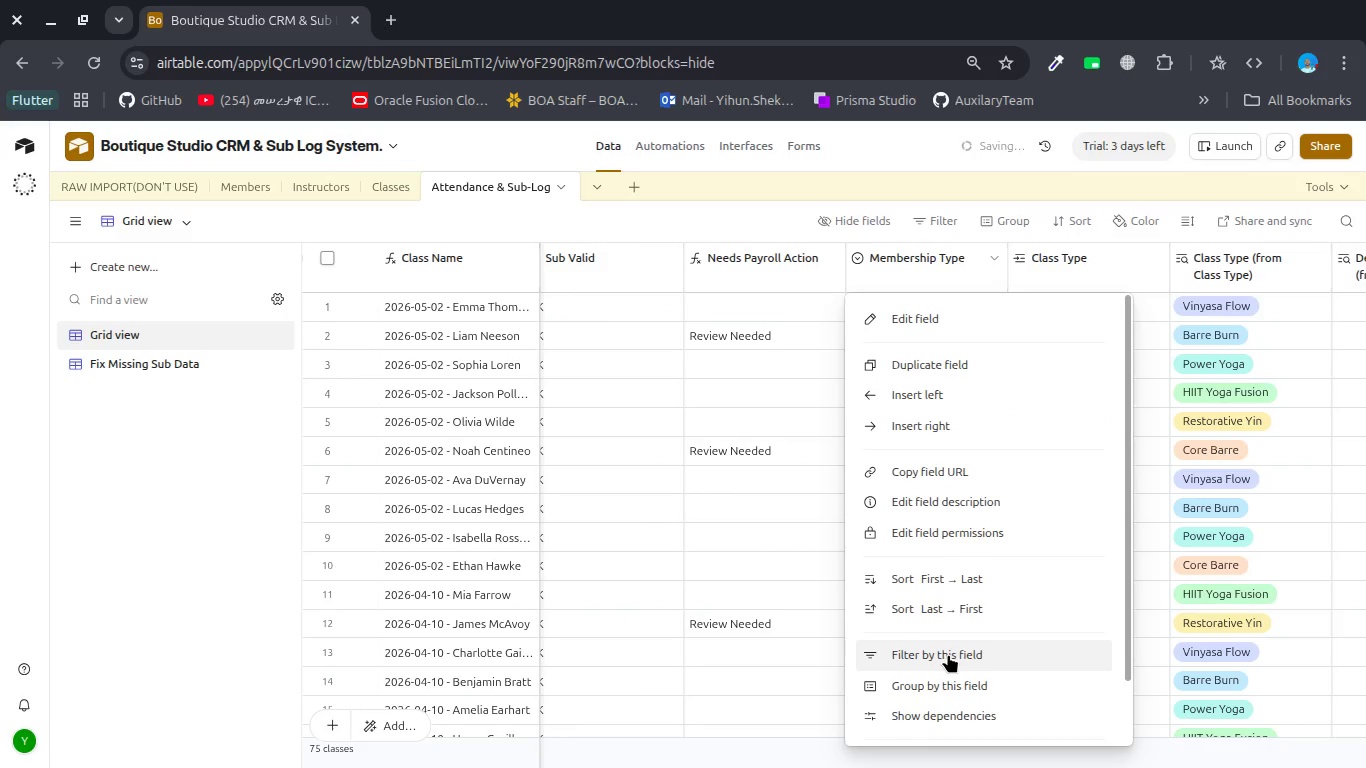 
left_click([948, 654])
 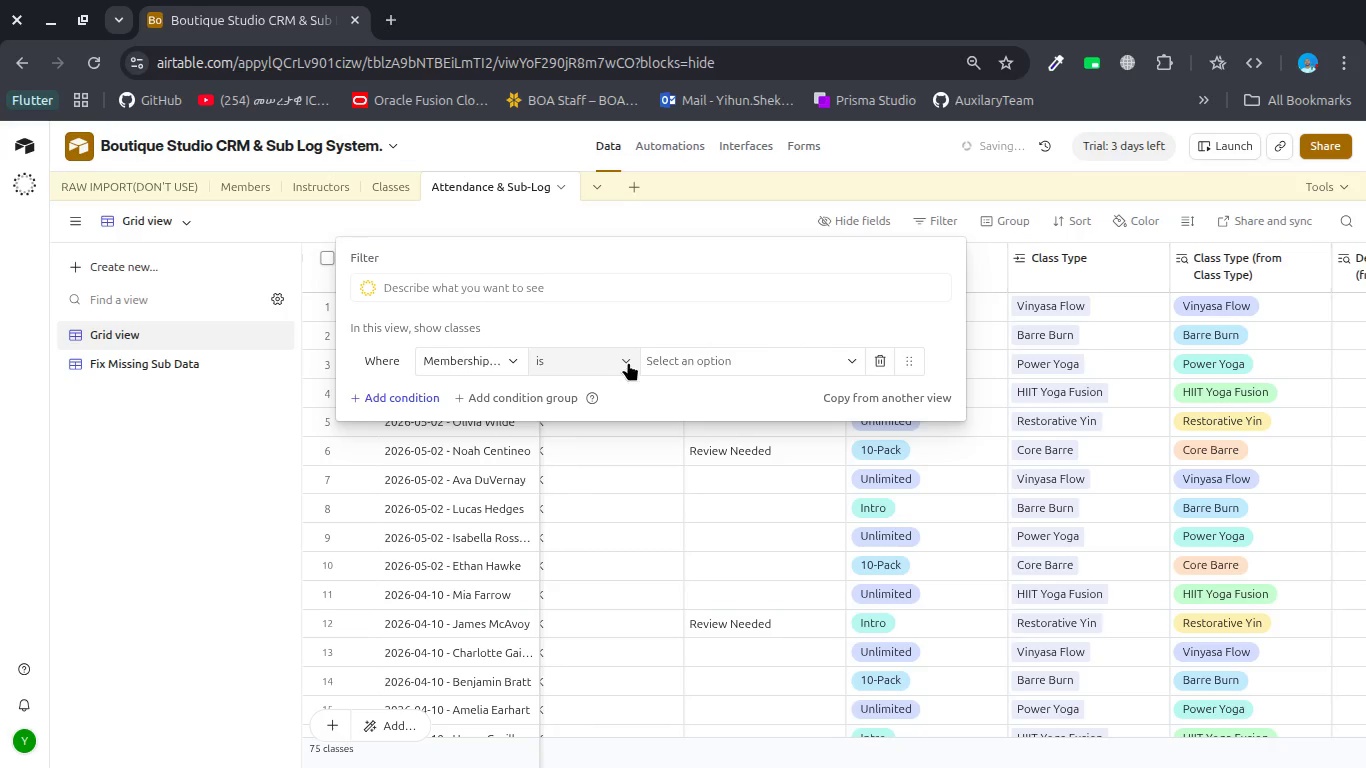 
left_click([477, 360])
 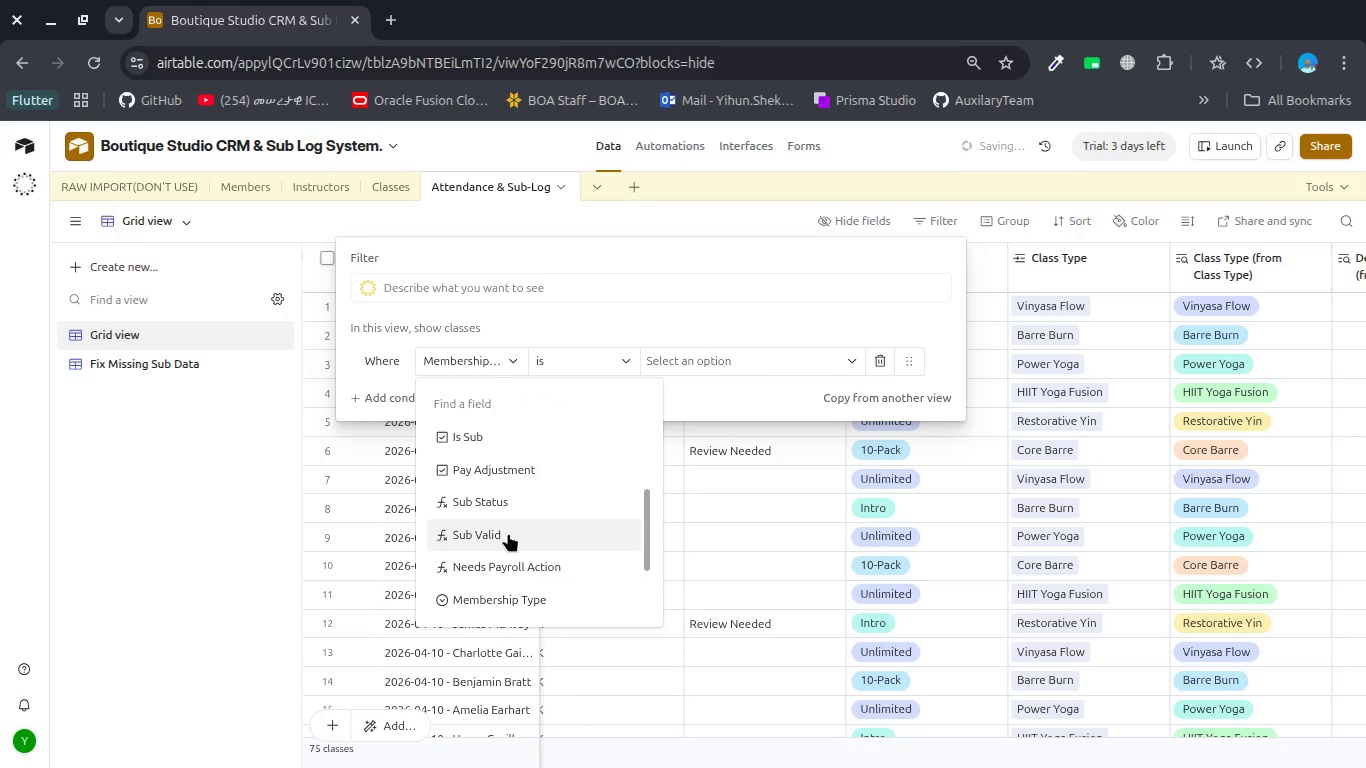 
scroll: coordinate [508, 533], scroll_direction: up, amount: 1.0
 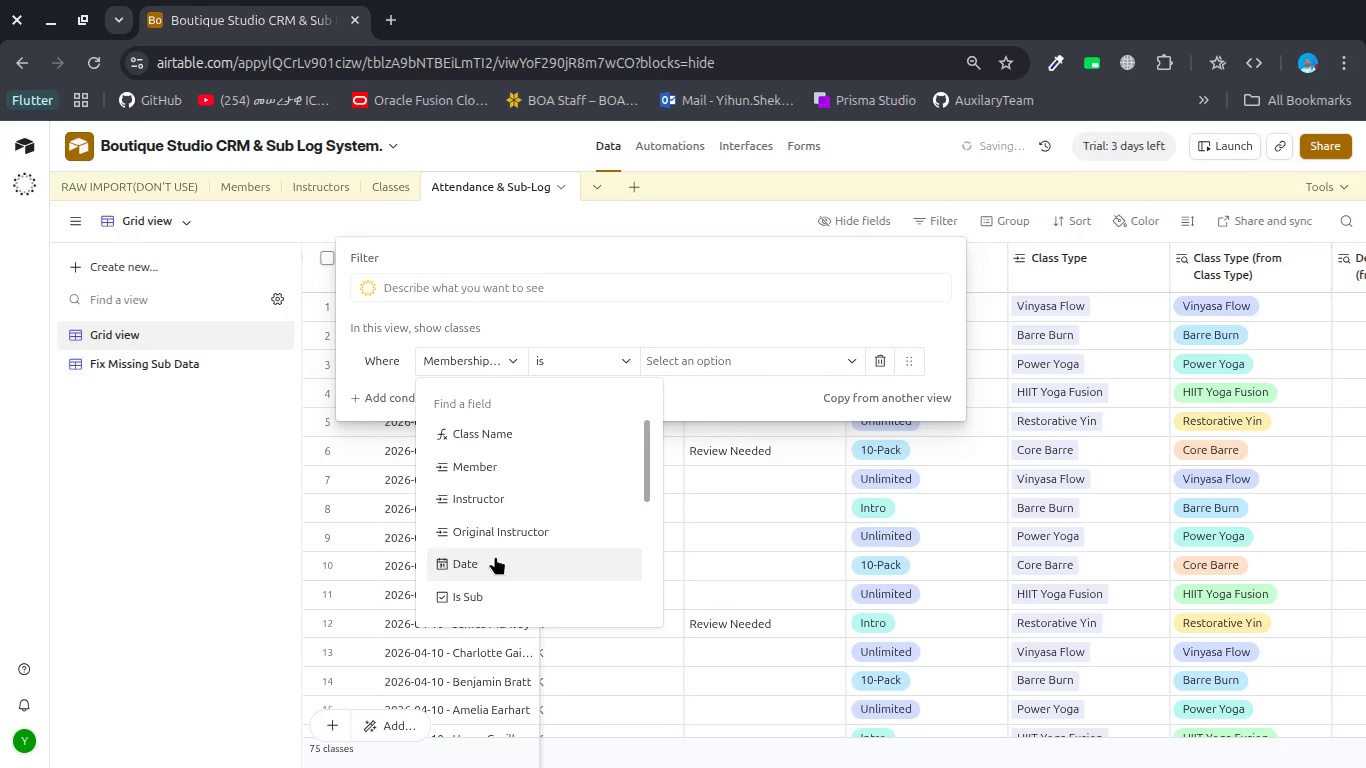 
left_click([495, 556])
 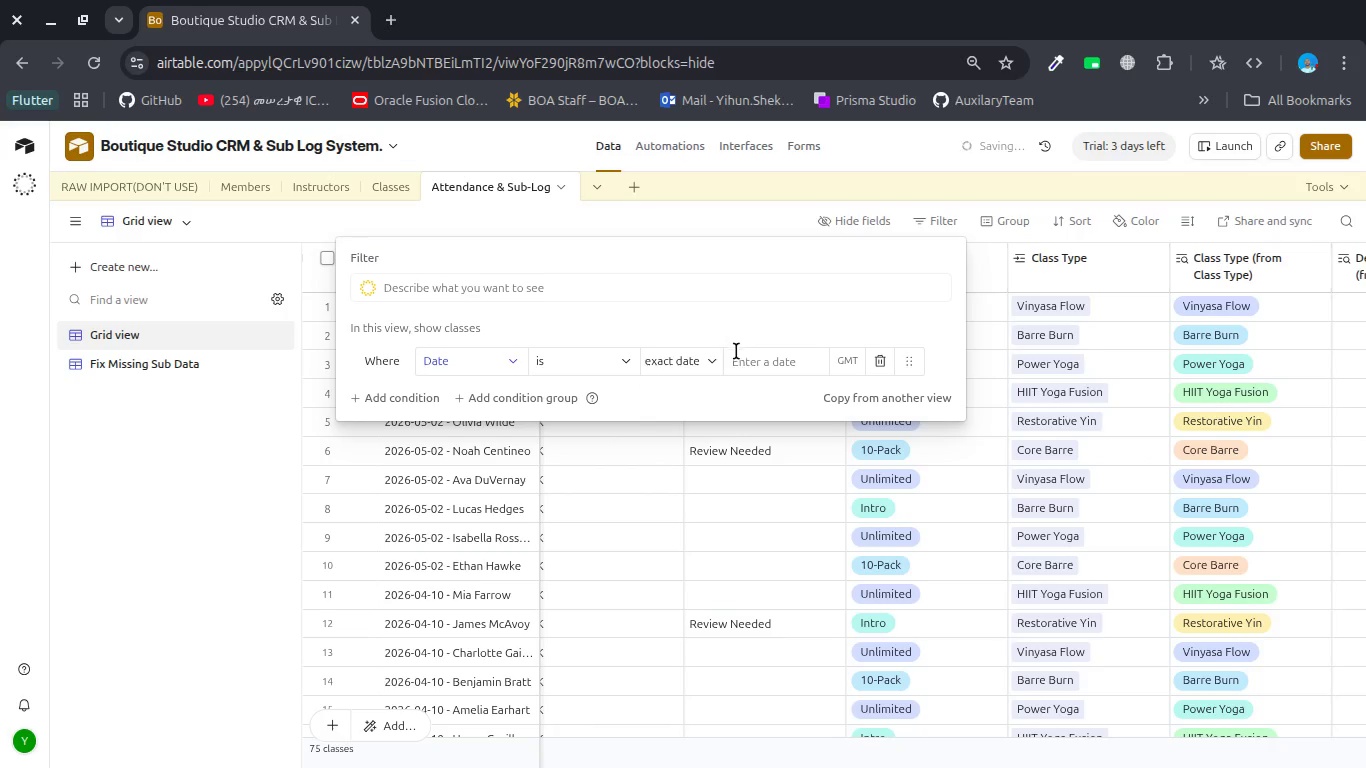 
left_click([707, 361])
 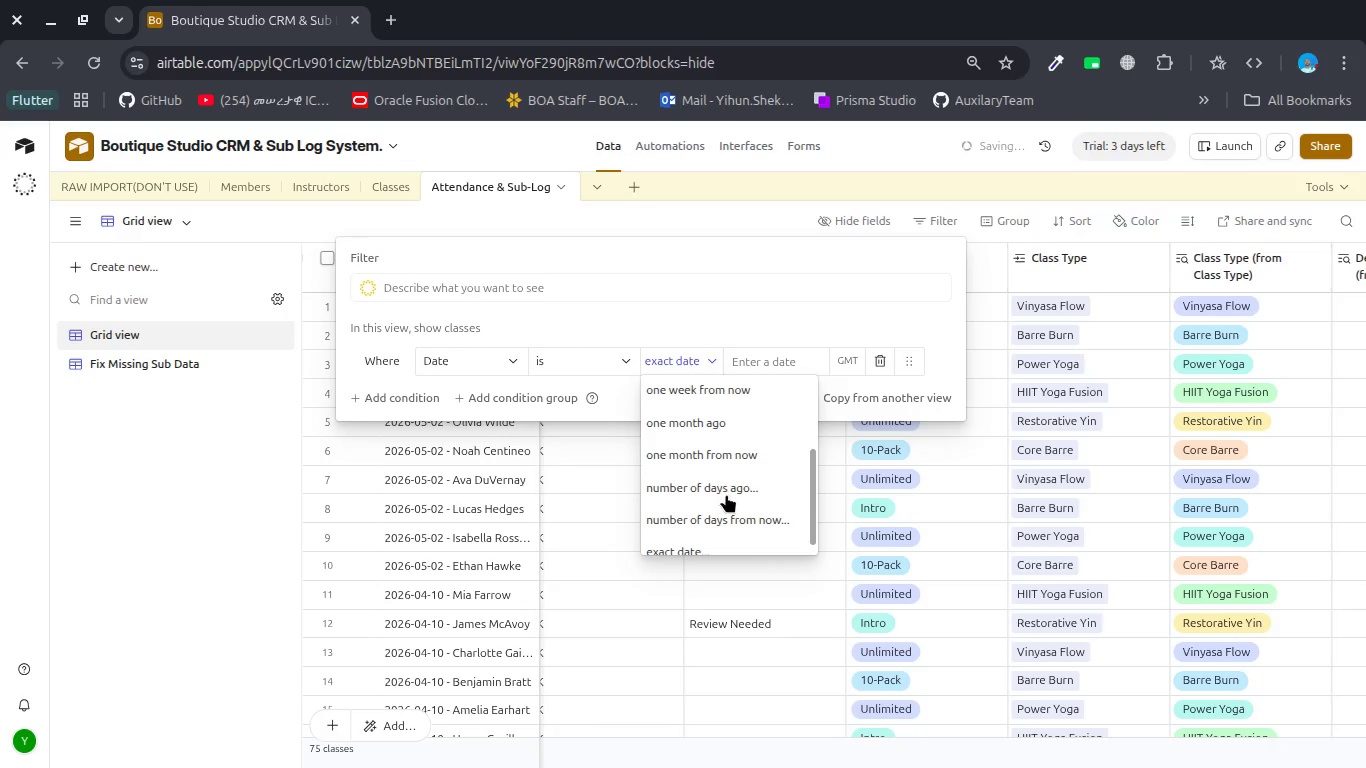 
scroll: coordinate [726, 494], scroll_direction: up, amount: 3.0
 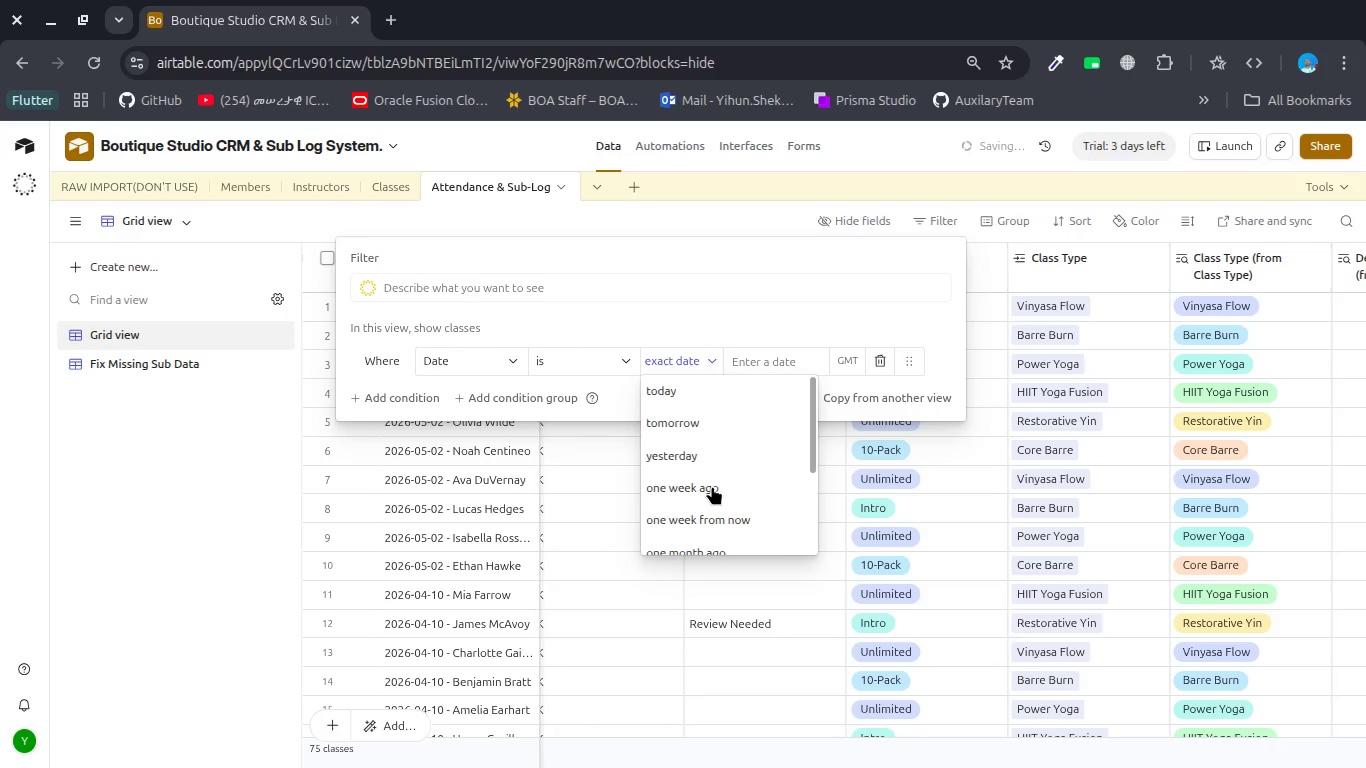 
wait(5.11)
 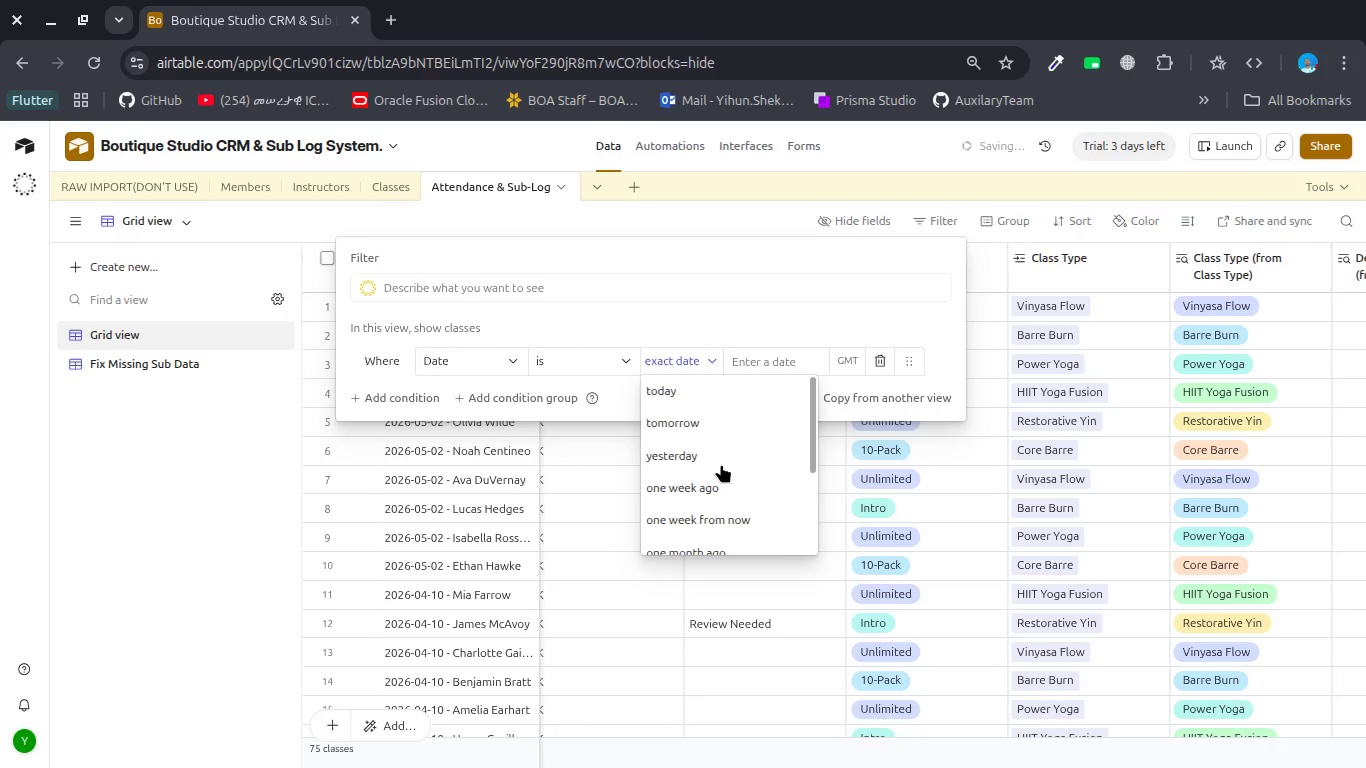 
scroll: coordinate [712, 486], scroll_direction: down, amount: 1.0
 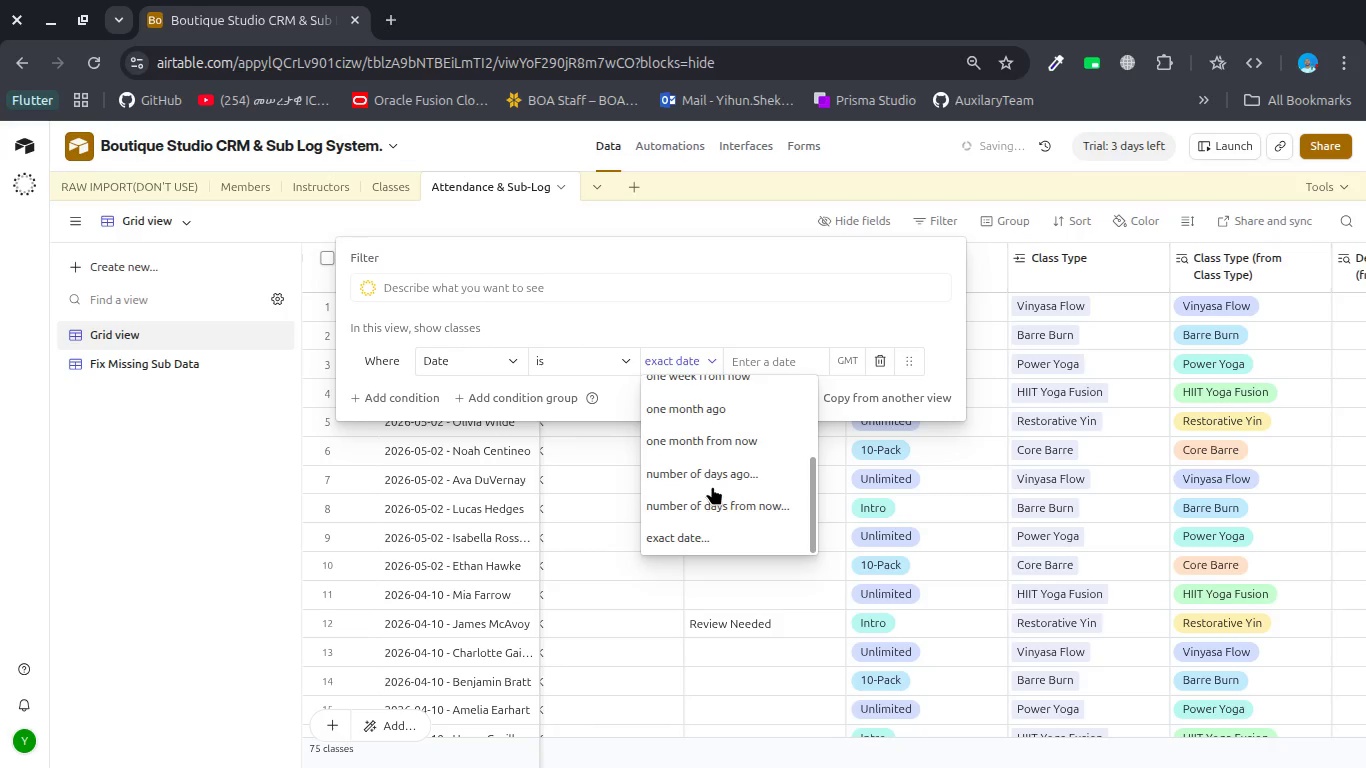 
scroll: coordinate [712, 486], scroll_direction: up, amount: 2.0
 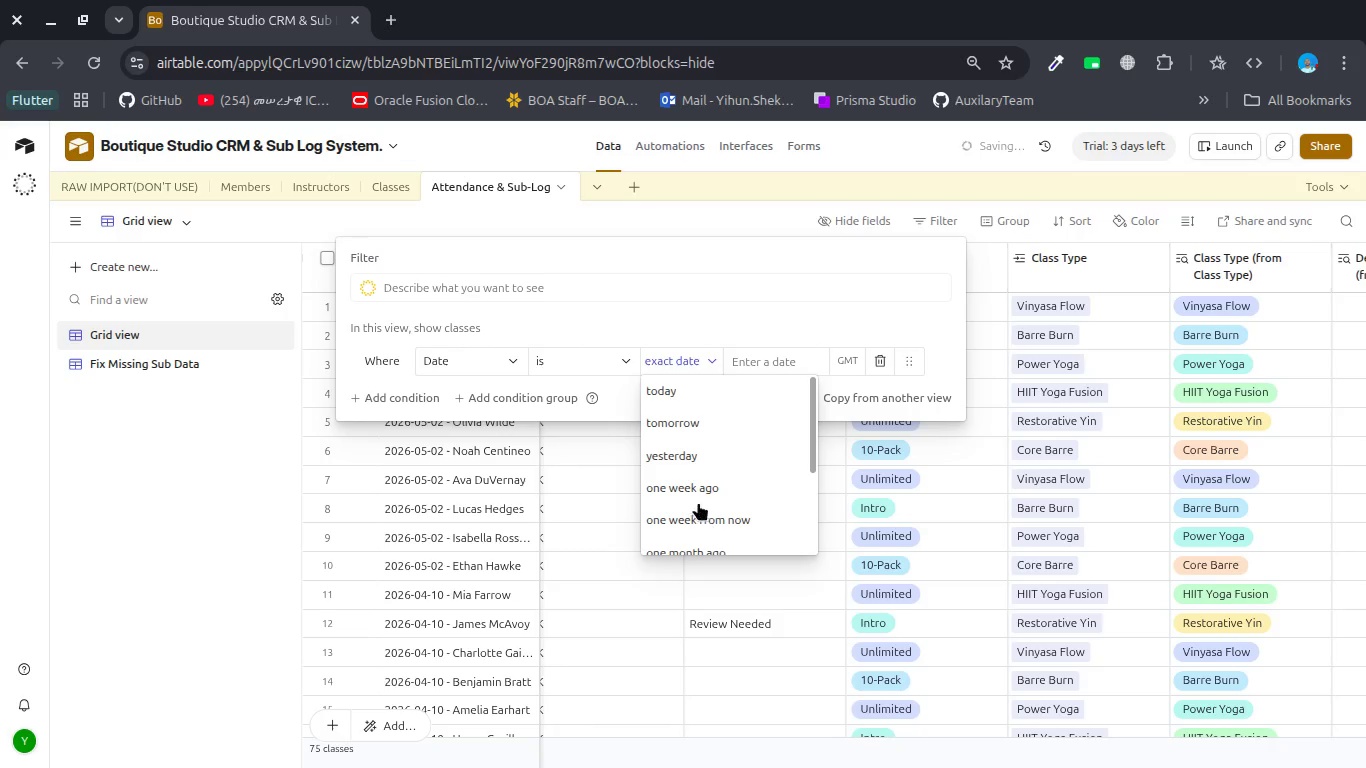 
wait(5.21)
 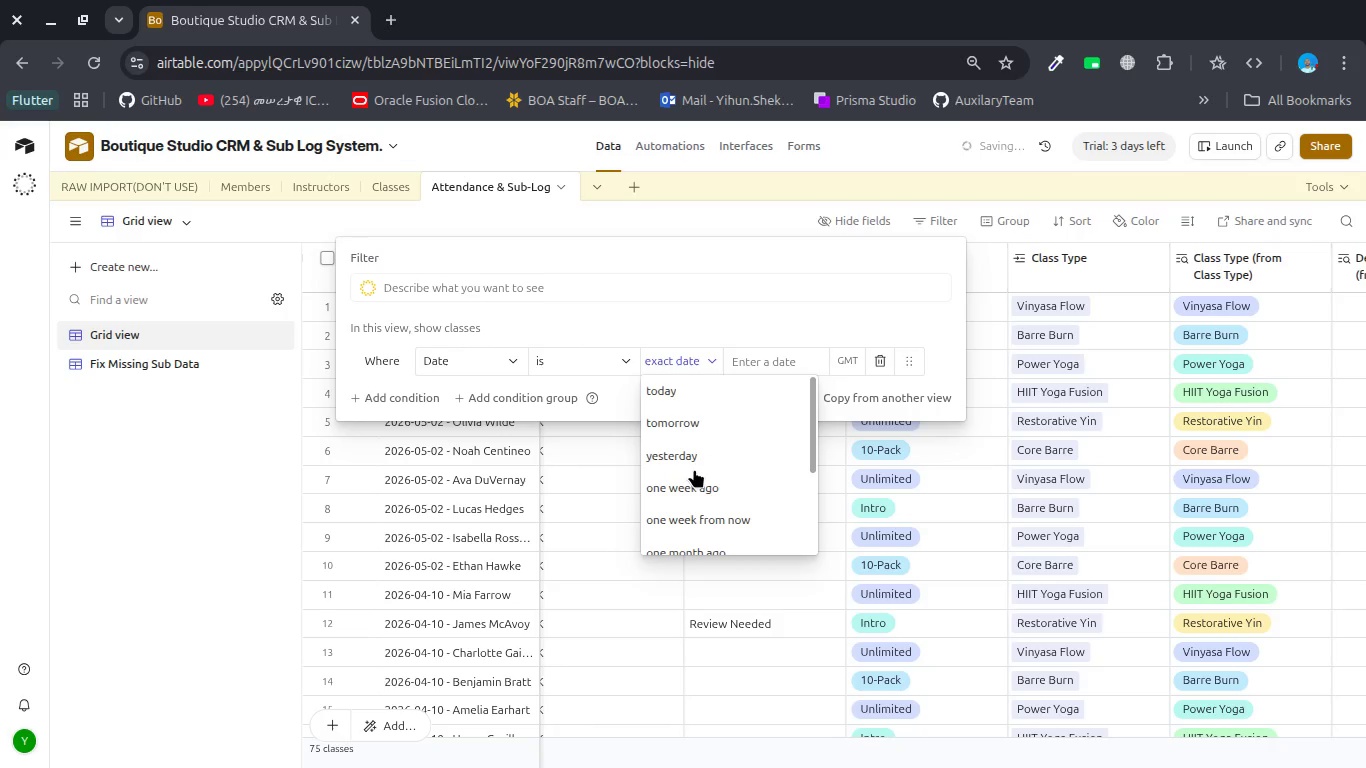 
left_click([694, 481])
 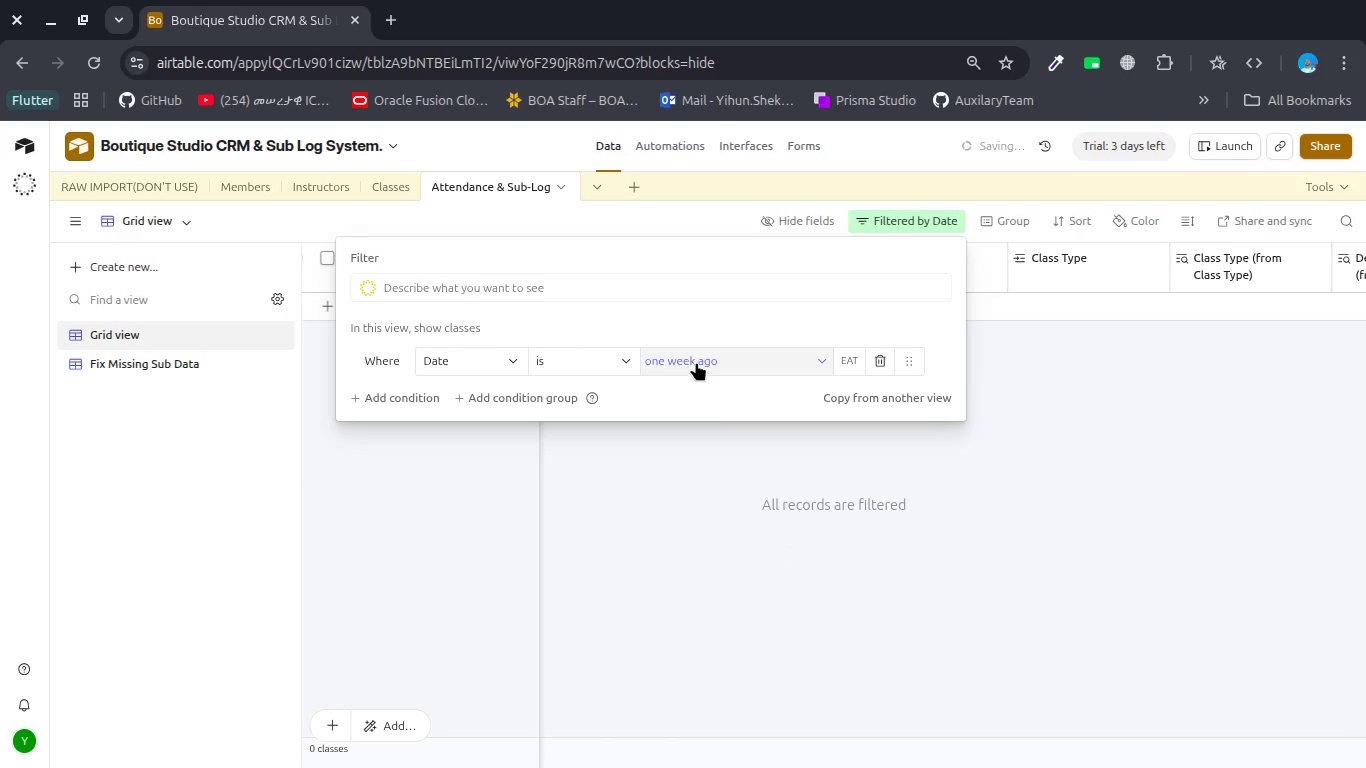 
left_click([698, 361])
 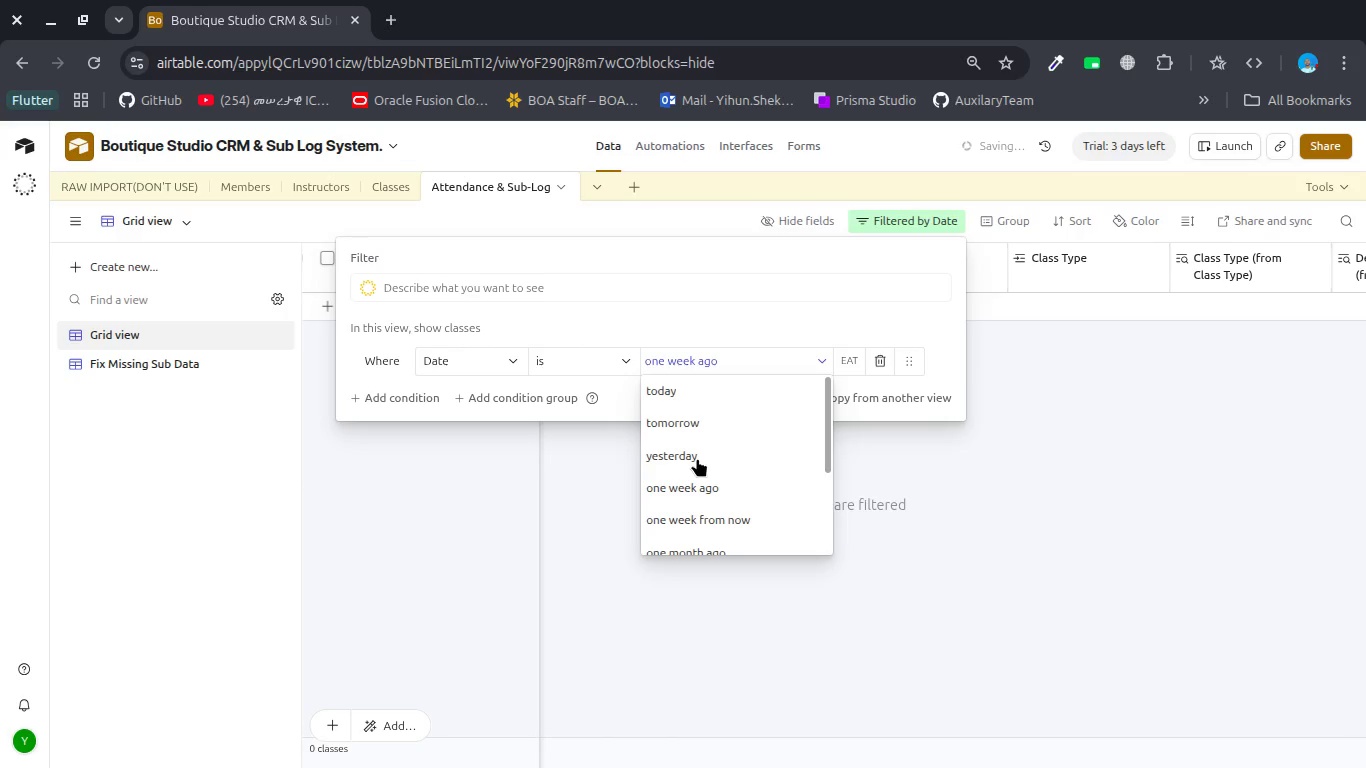 
left_click([697, 458])
 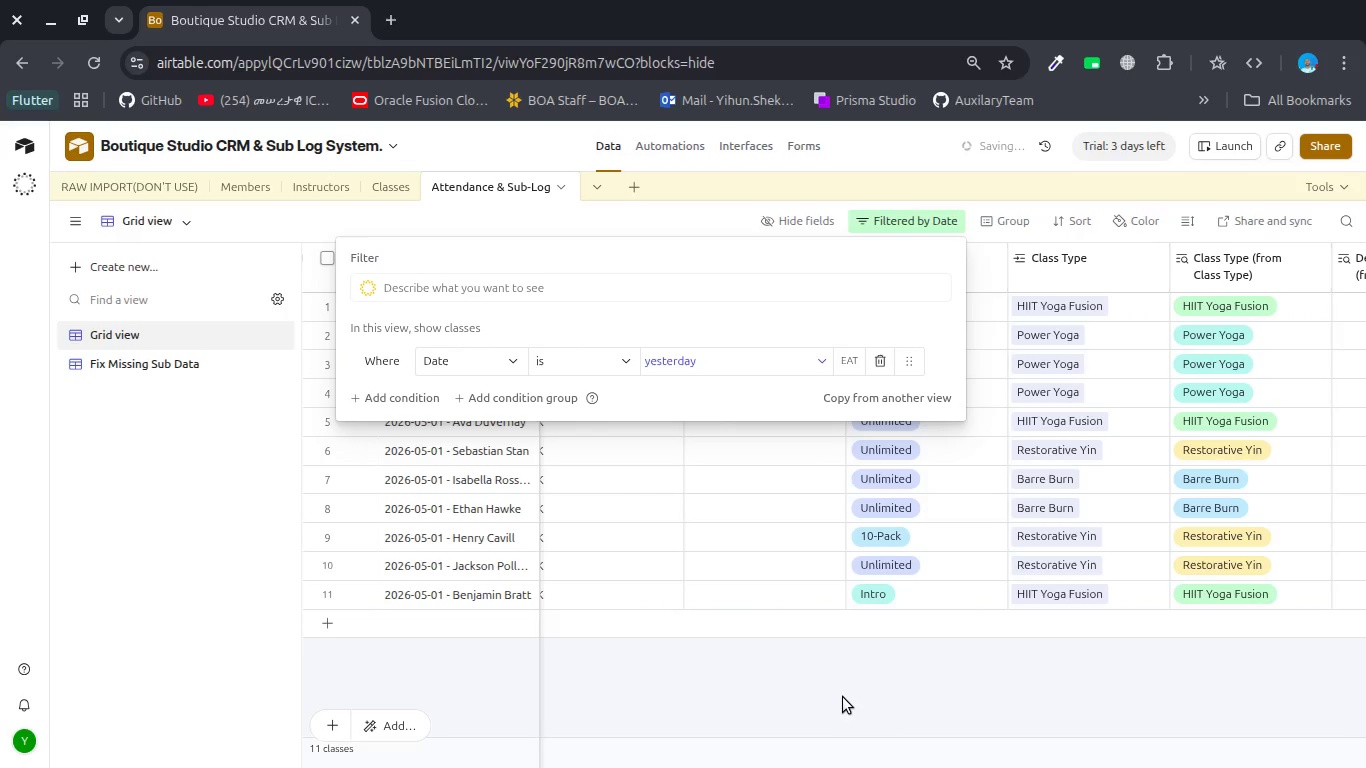 
left_click([833, 703])
 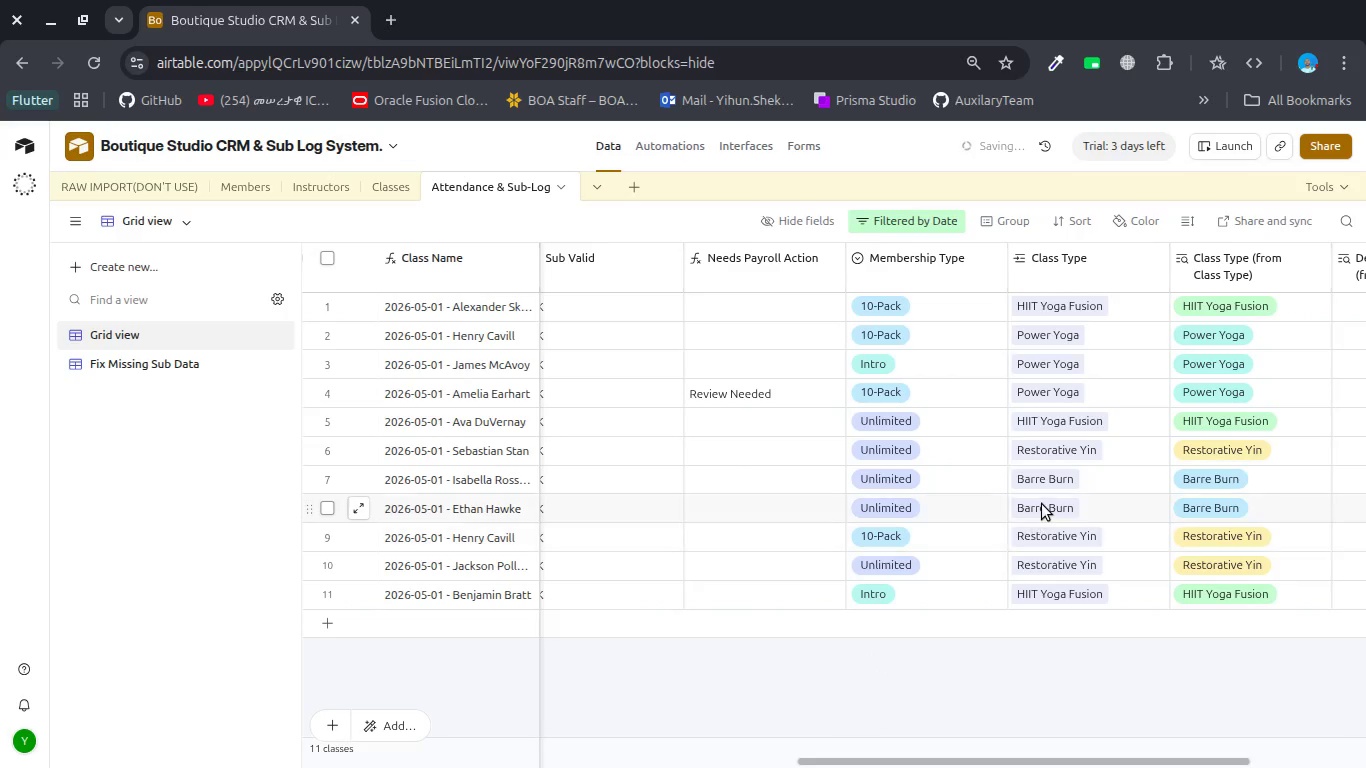 
scroll: coordinate [1042, 504], scroll_direction: down, amount: 2.0
 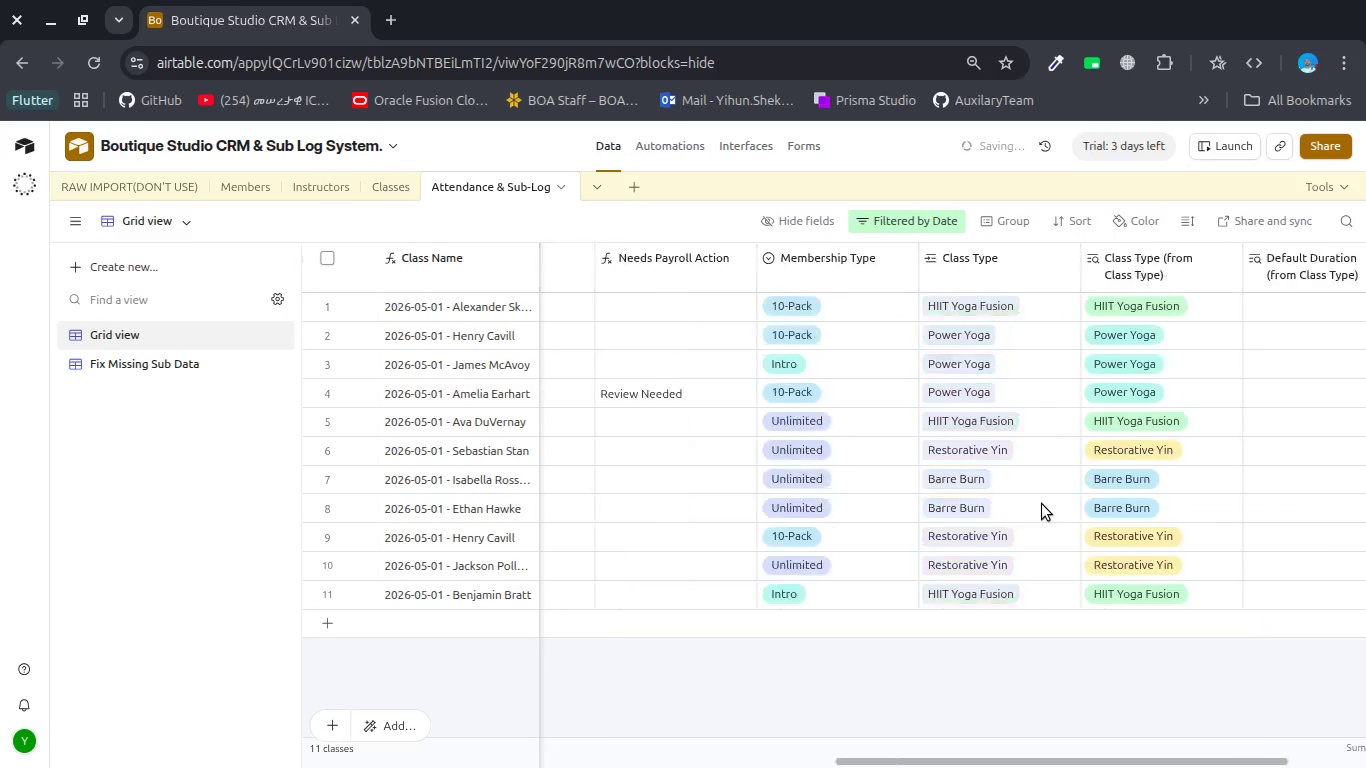 
scroll: coordinate [1042, 504], scroll_direction: none, amount: 0.0
 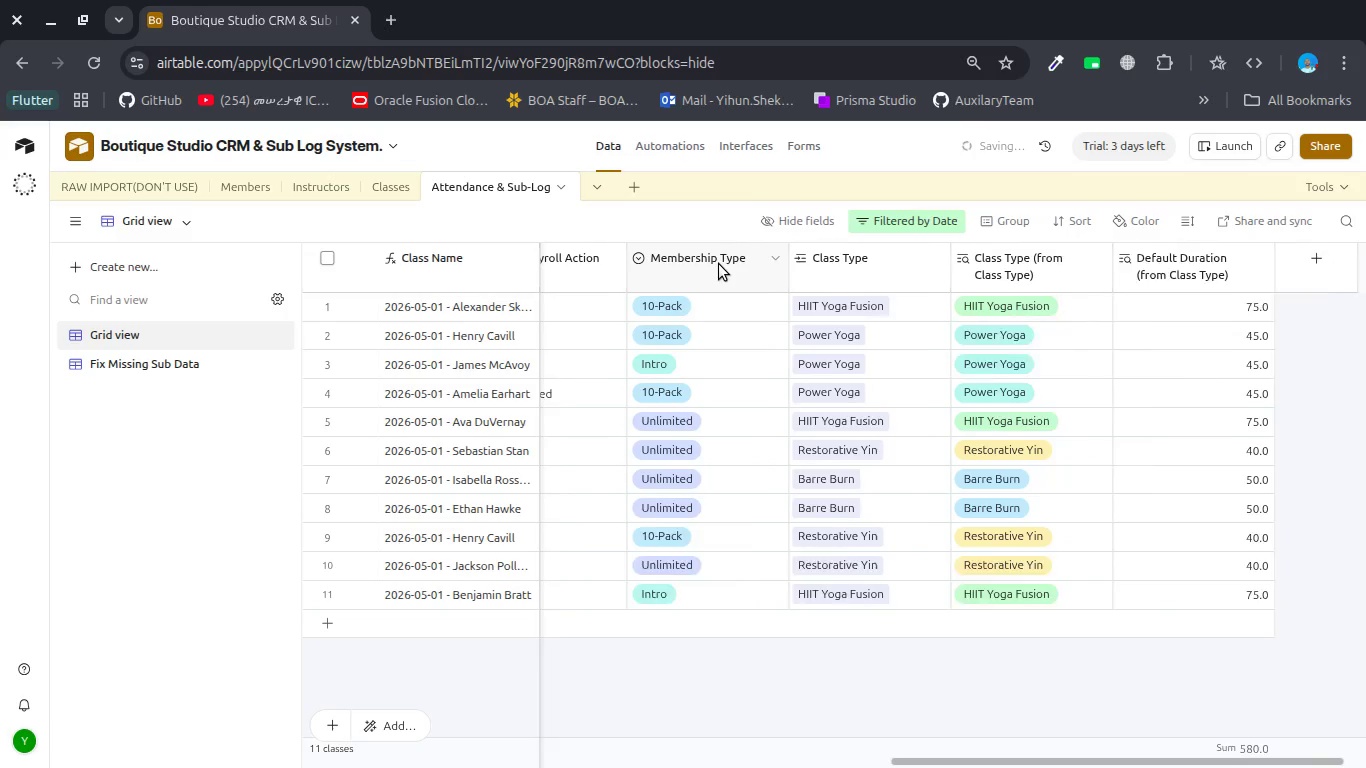 
left_click_drag(start_coordinate=[719, 264], to_coordinate=[685, 310])
 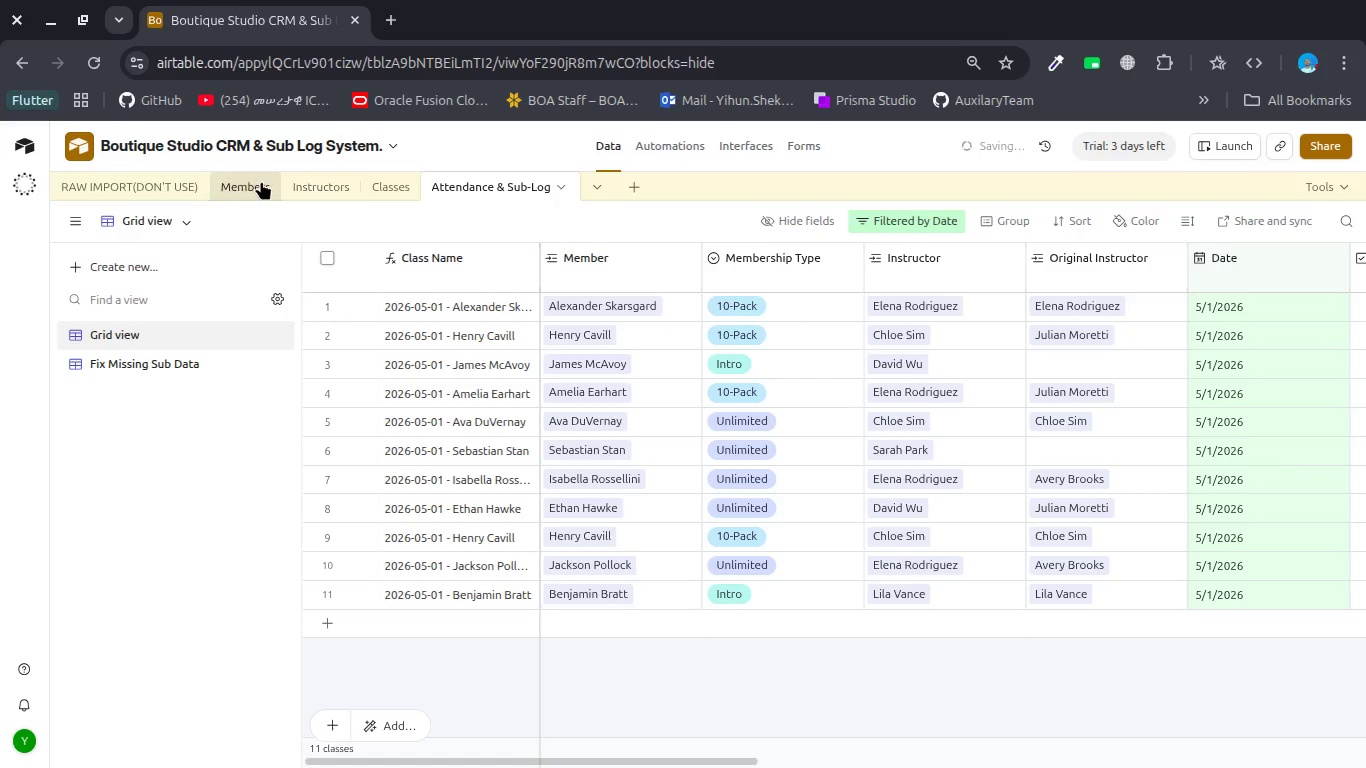 
wait(8.11)
 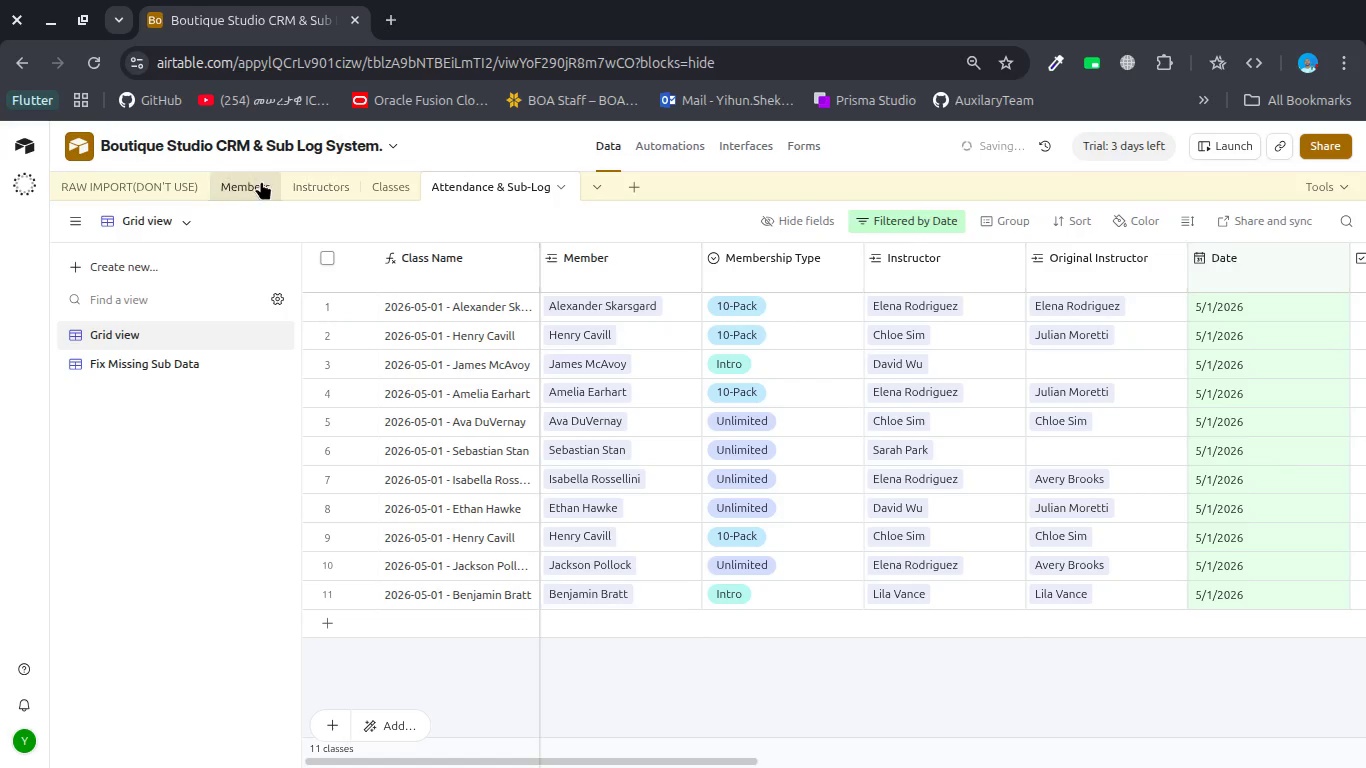 
left_click([252, 182])
 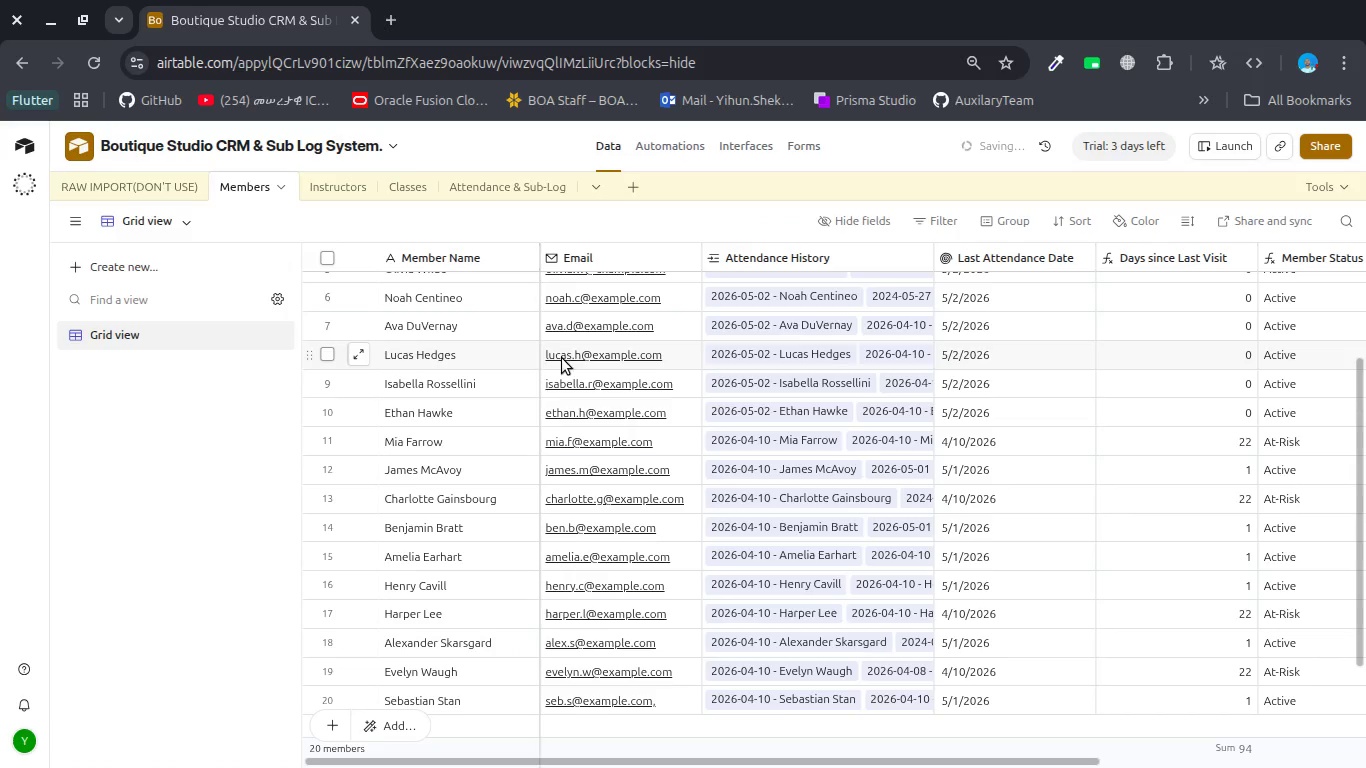 
scroll: coordinate [483, 405], scroll_direction: up, amount: 11.0
 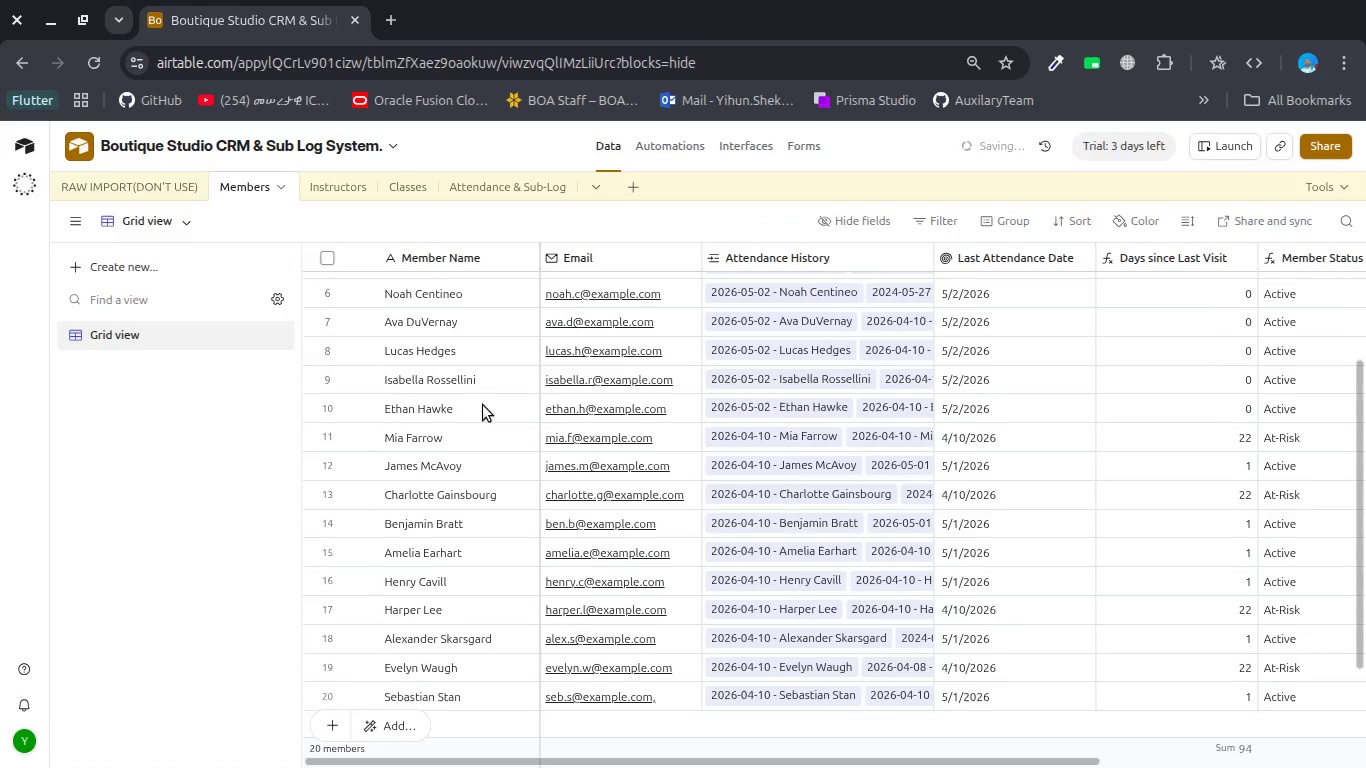 
scroll: coordinate [1275, 300], scroll_direction: down, amount: 4.0
 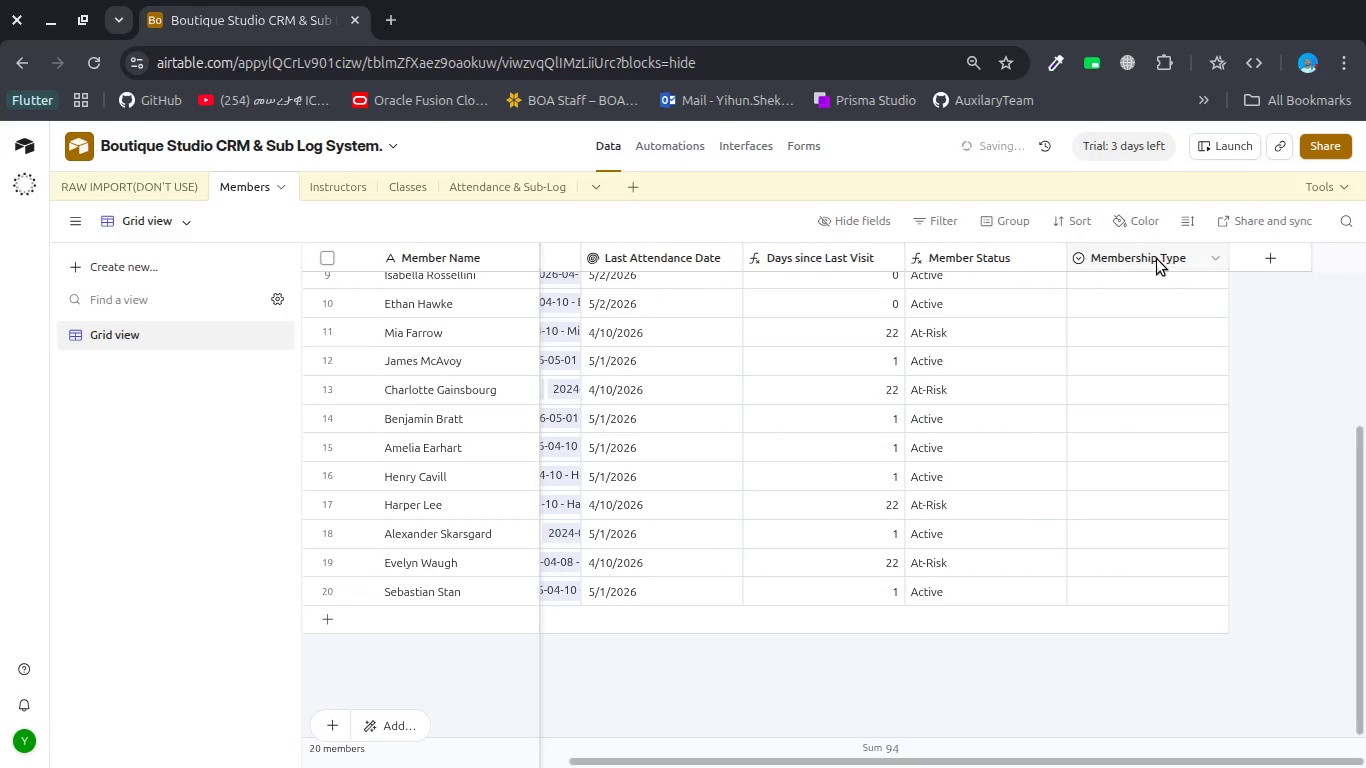 
left_click_drag(start_coordinate=[1157, 259], to_coordinate=[562, 269])
 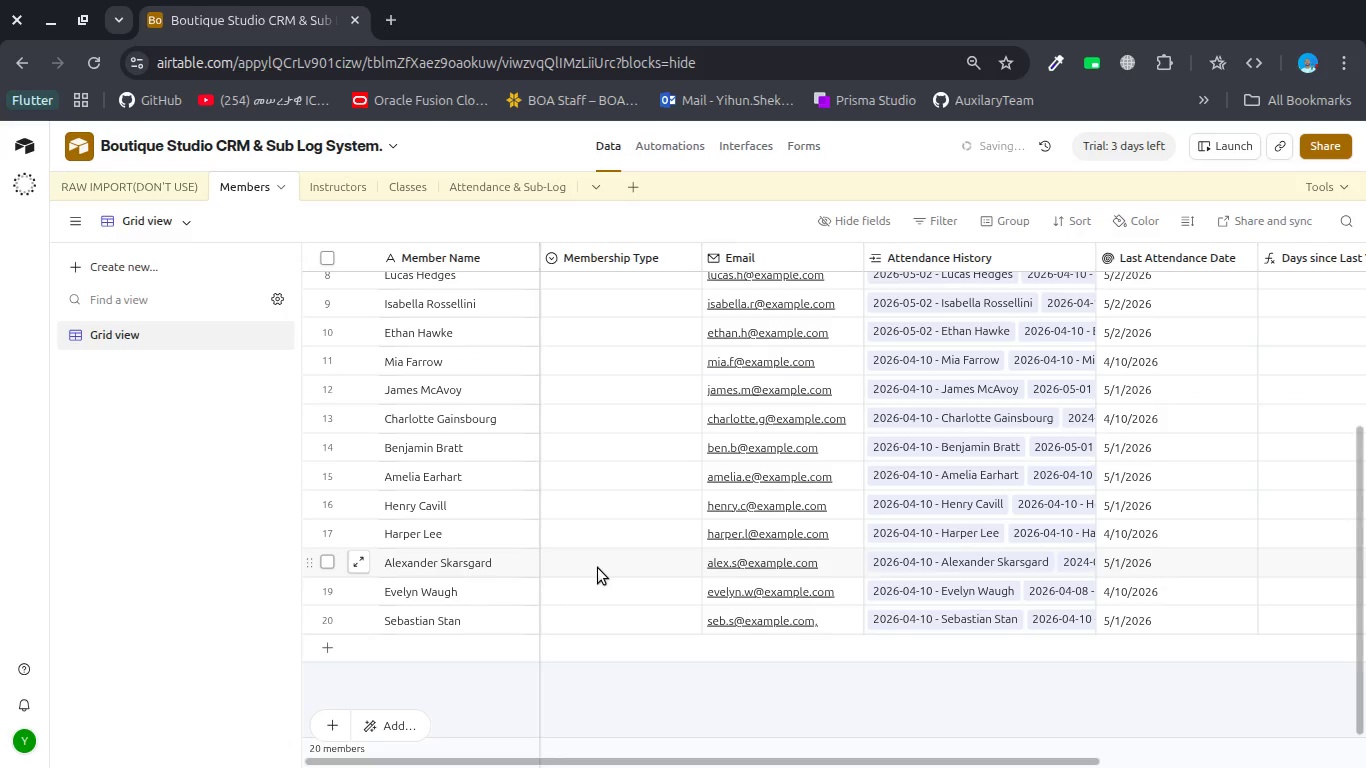 
double_click([598, 568])
 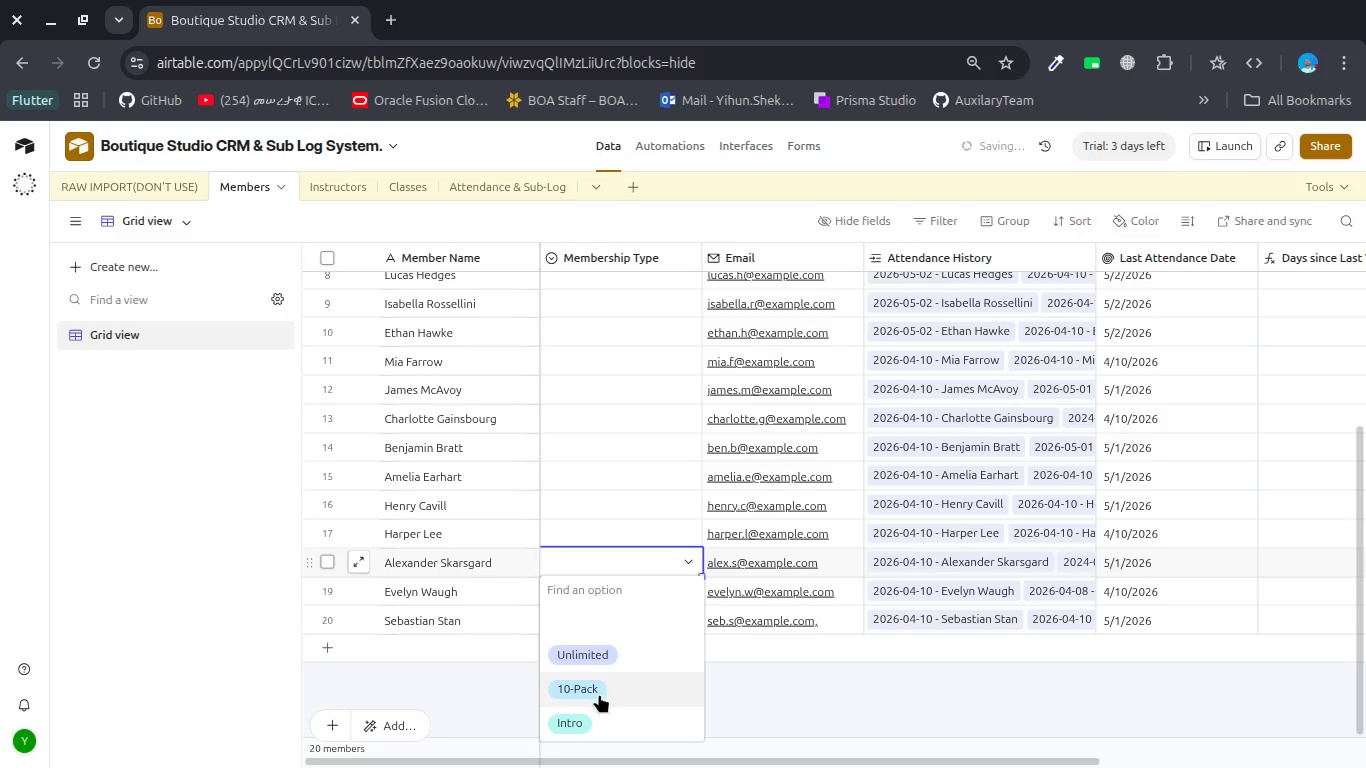 
left_click([599, 694])
 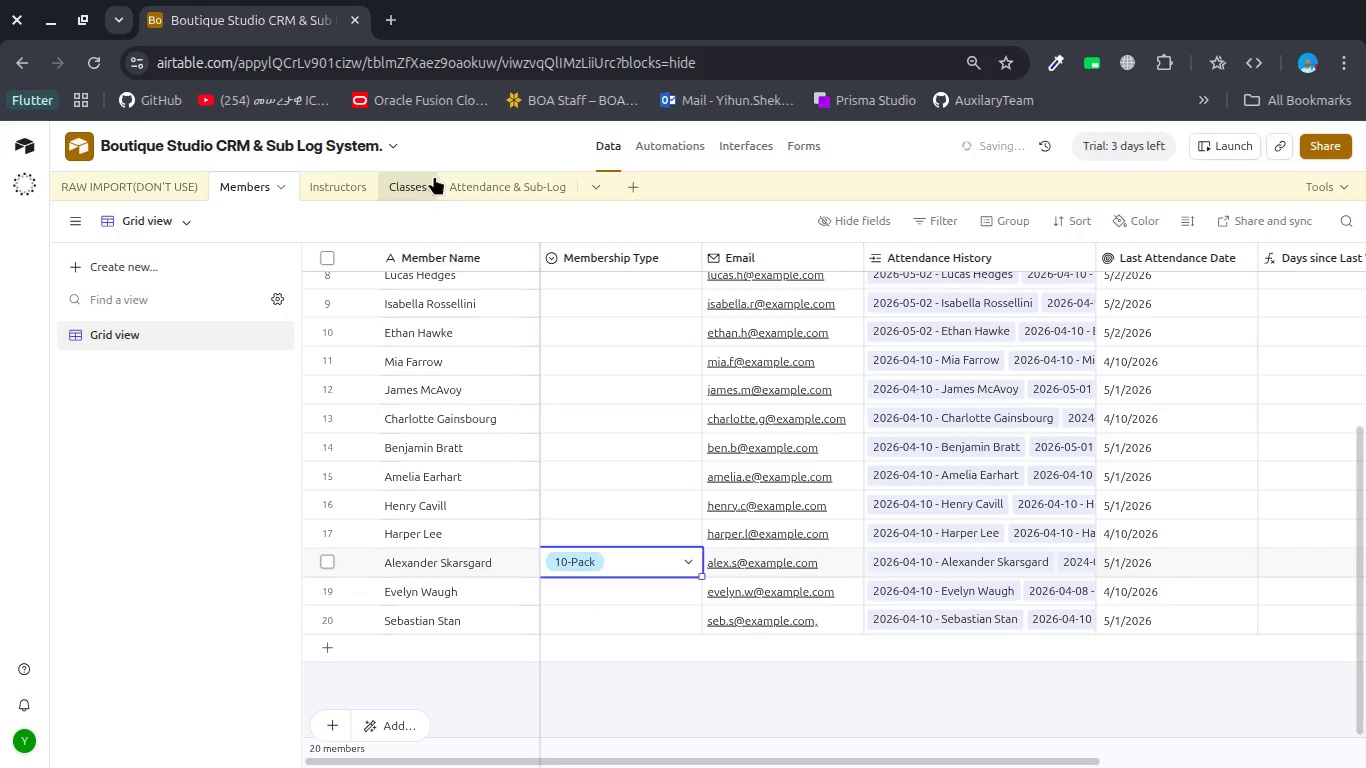 
left_click([482, 186])
 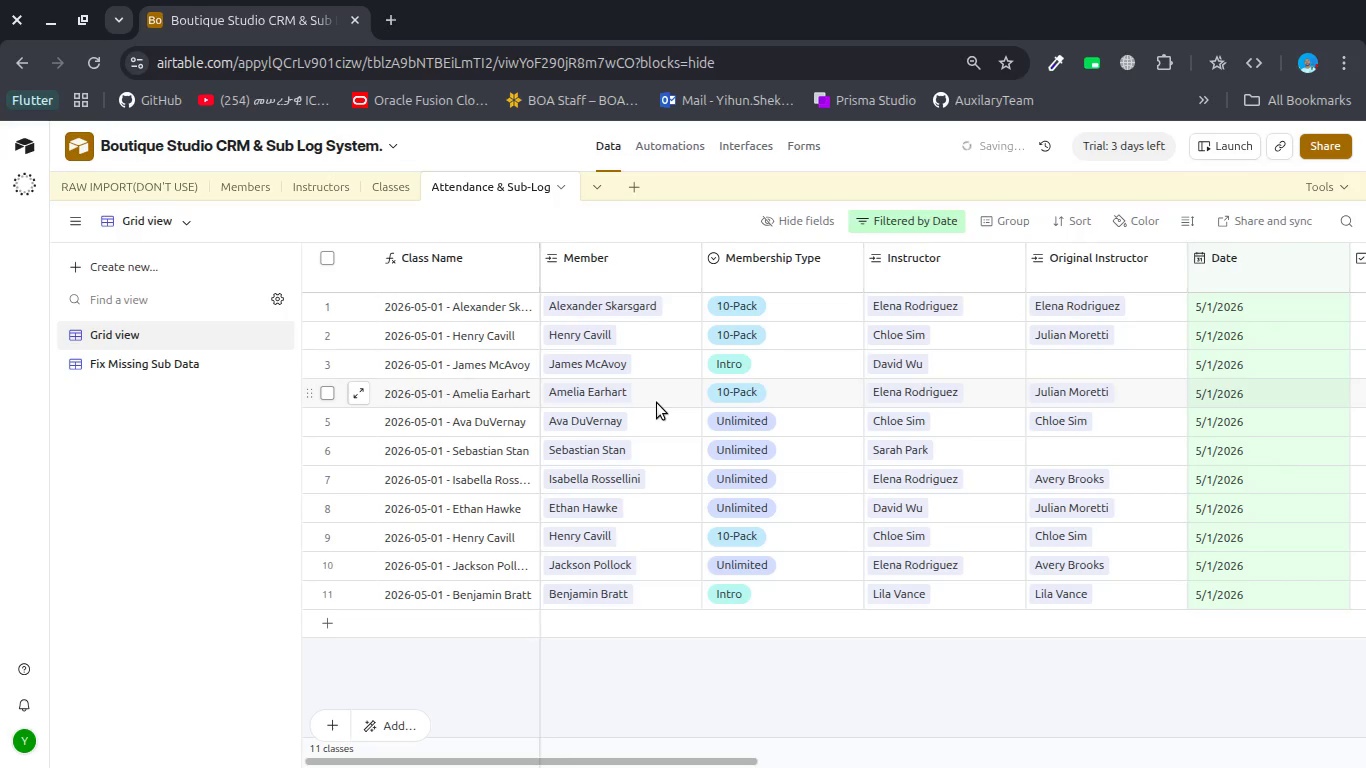 
wait(13.61)
 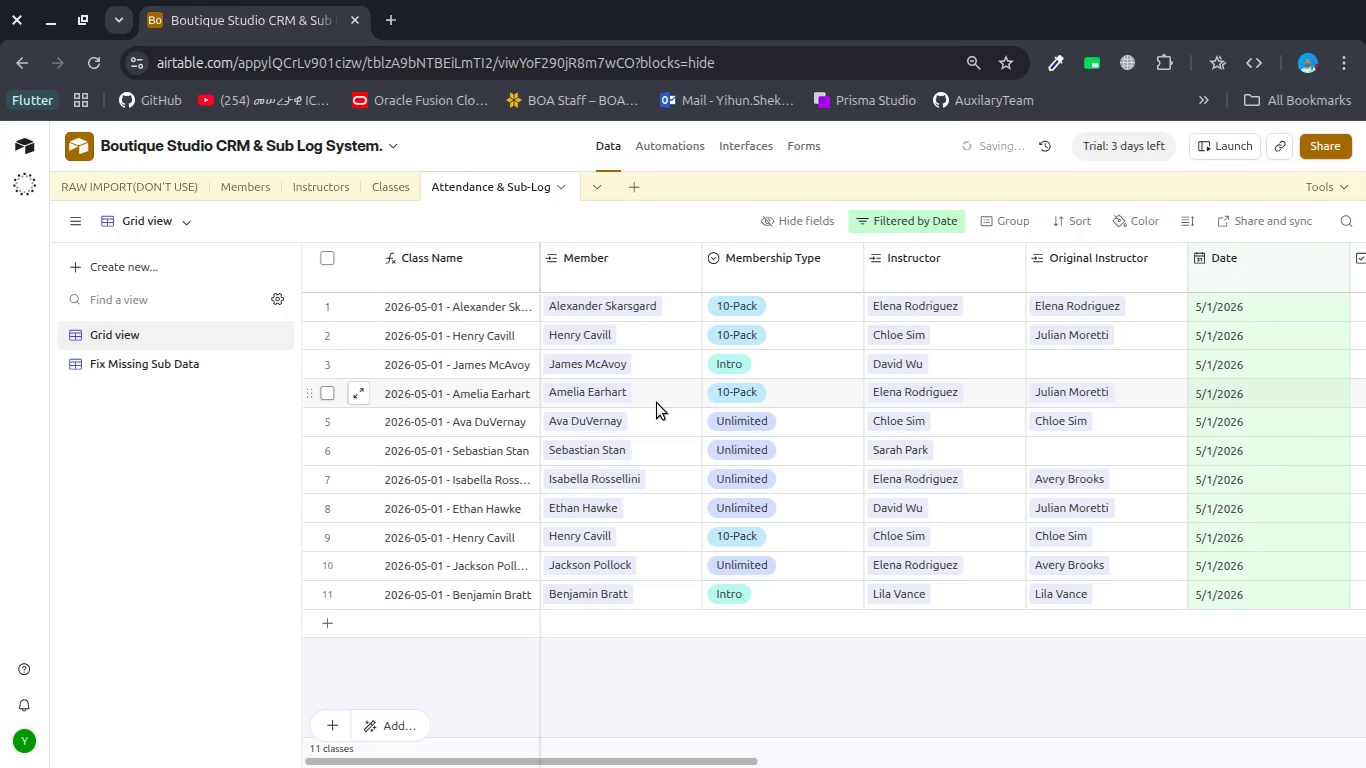 
left_click([252, 185])
 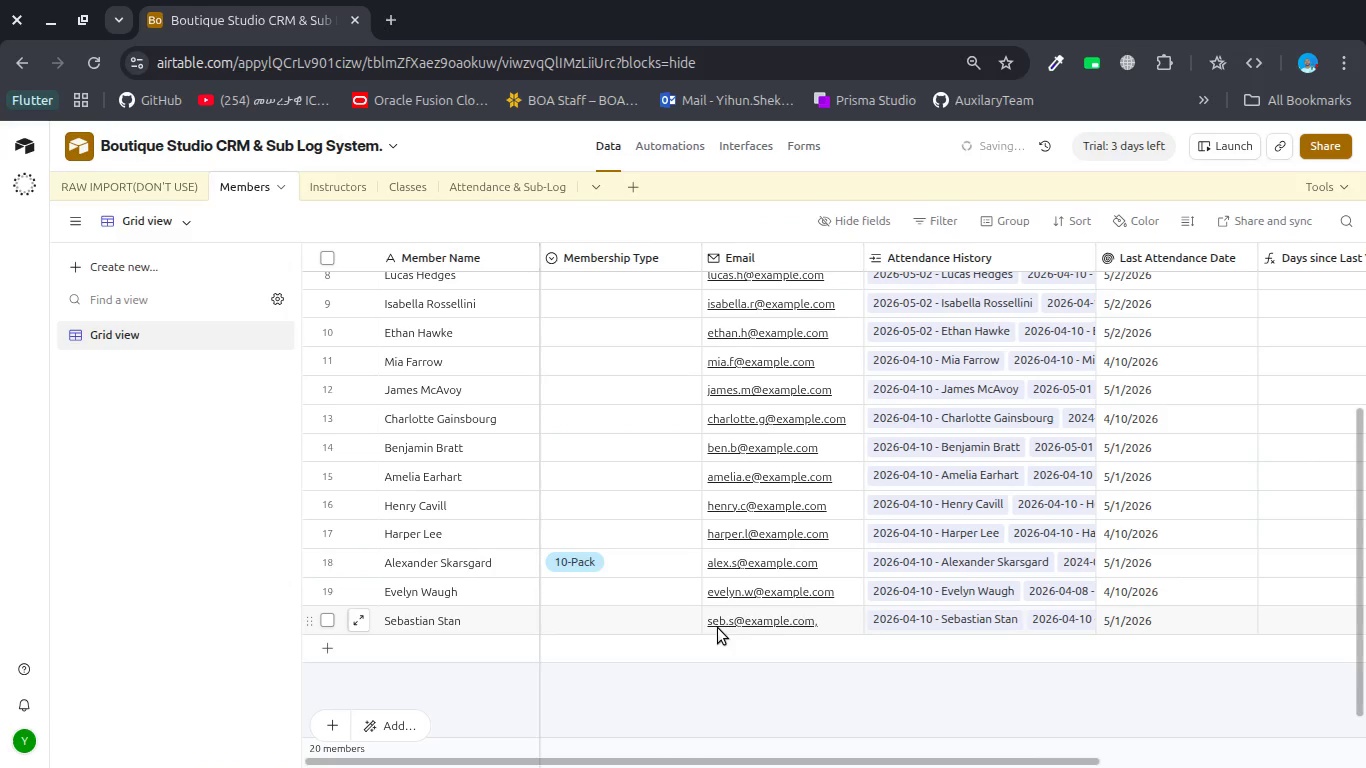 
double_click([615, 631])
 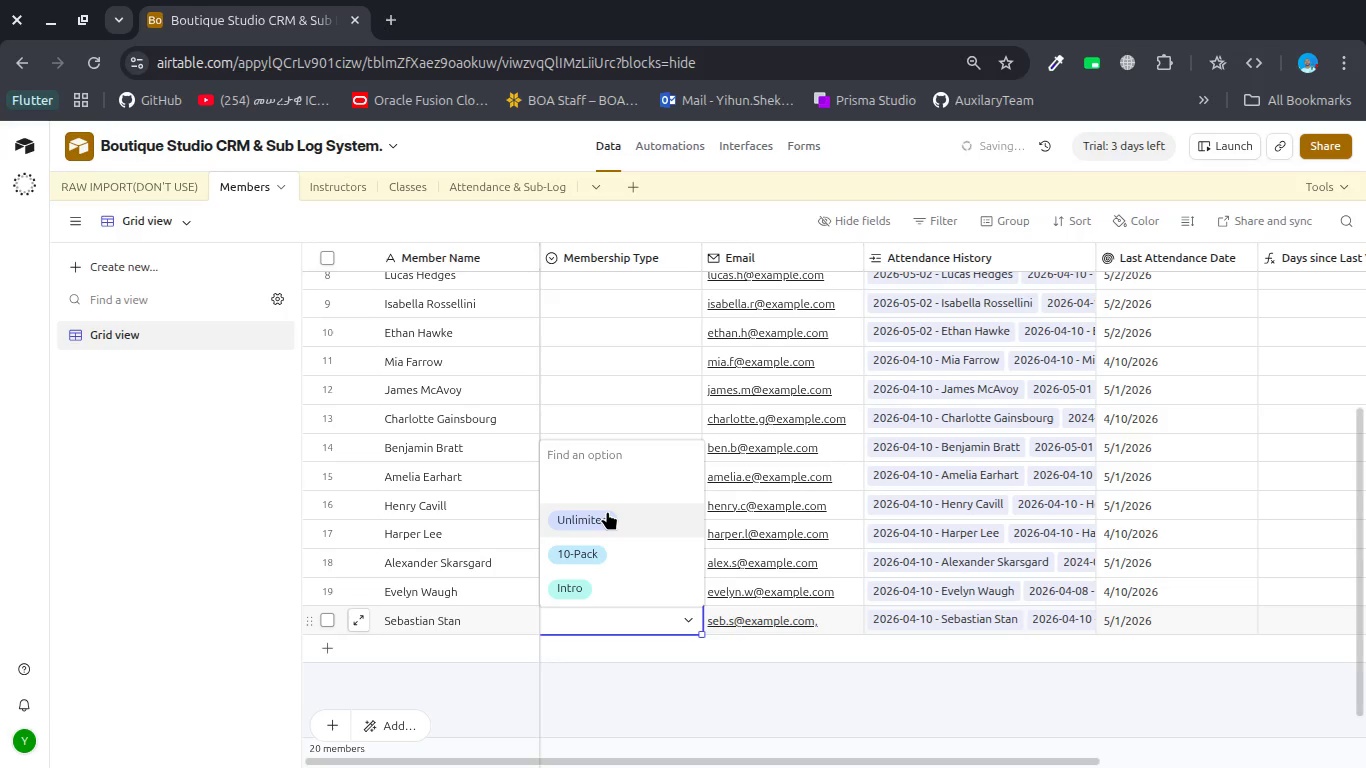 
left_click([607, 511])
 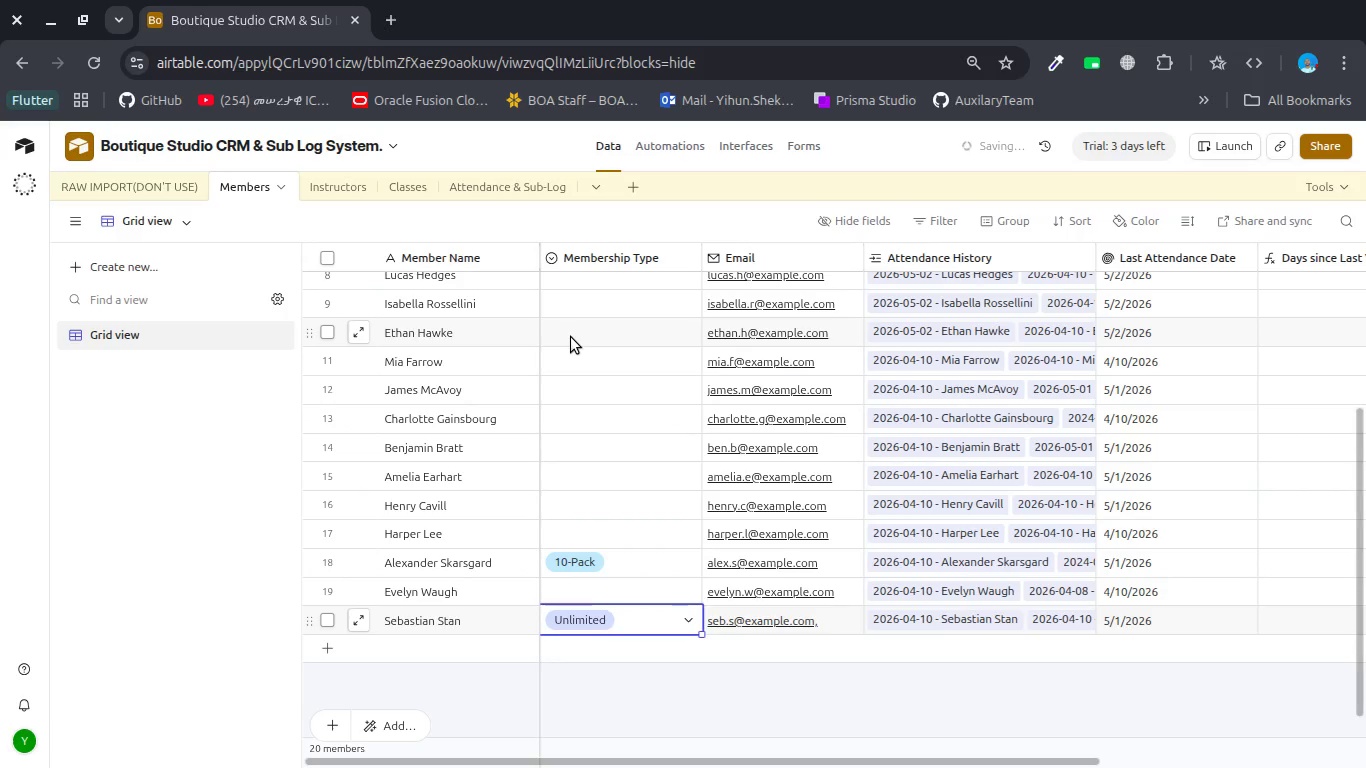 
double_click([571, 337])
 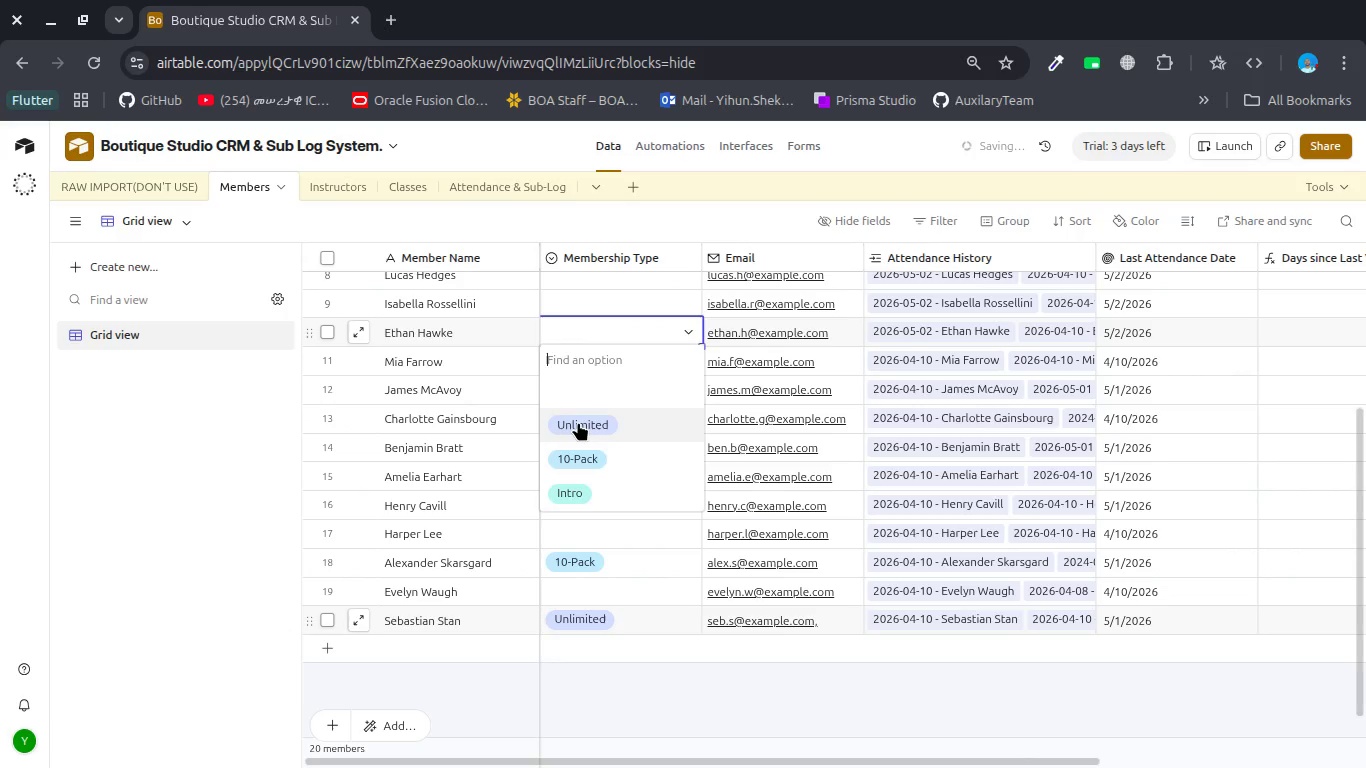 
left_click([578, 422])
 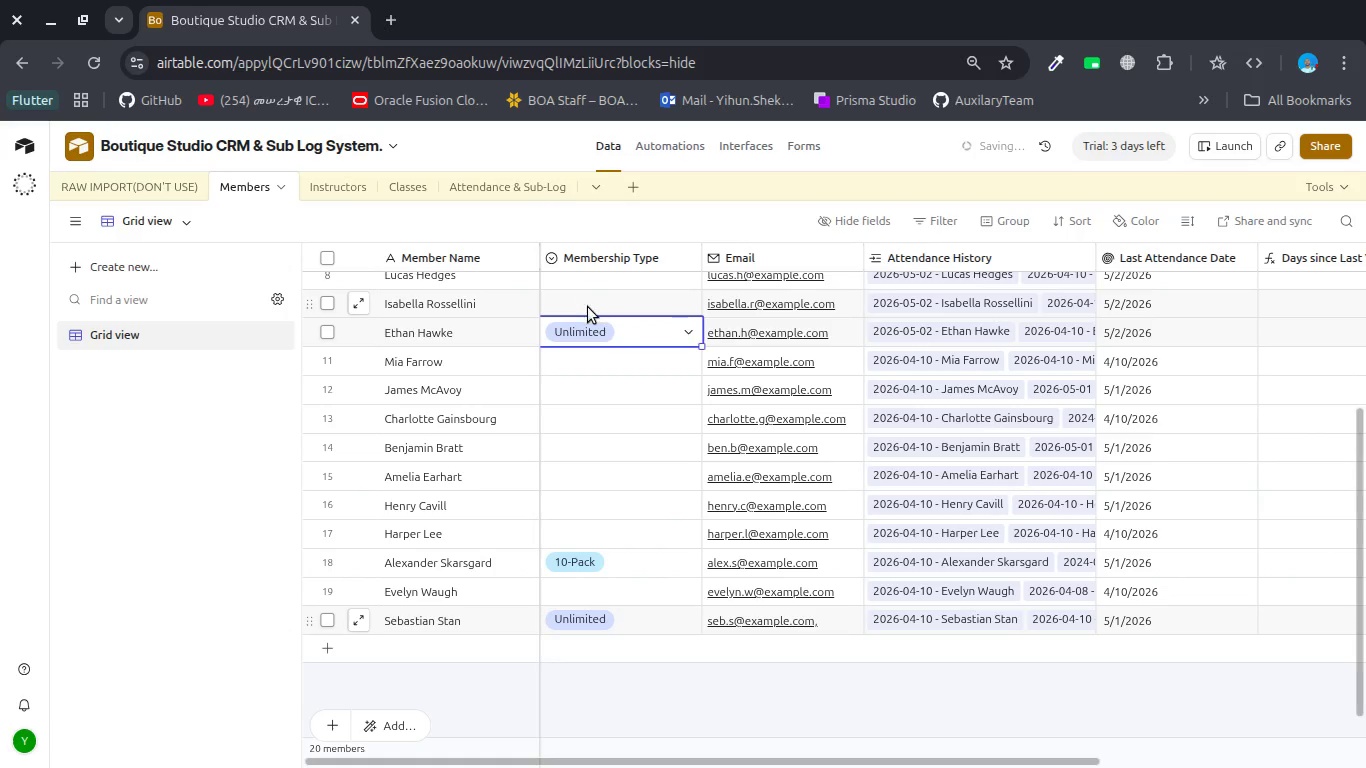 
double_click([588, 307])
 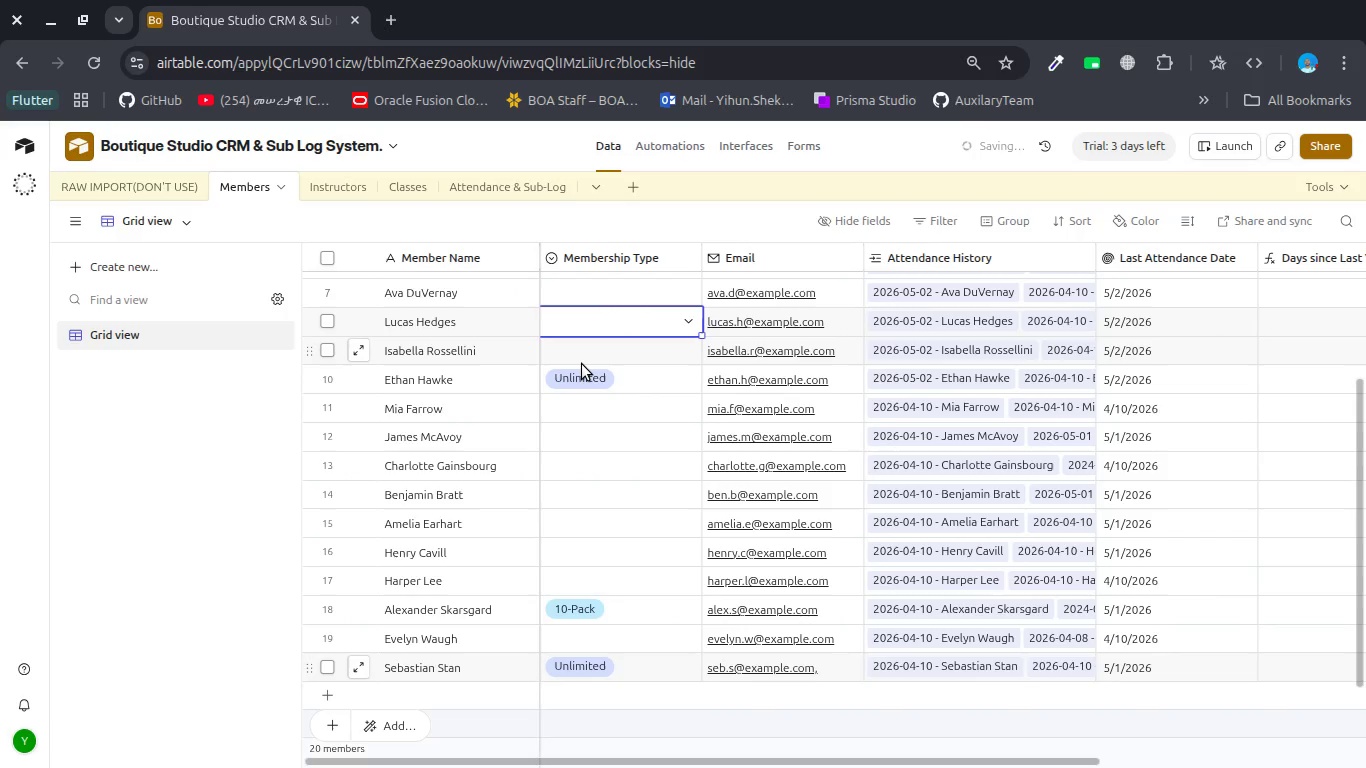 
double_click([582, 364])
 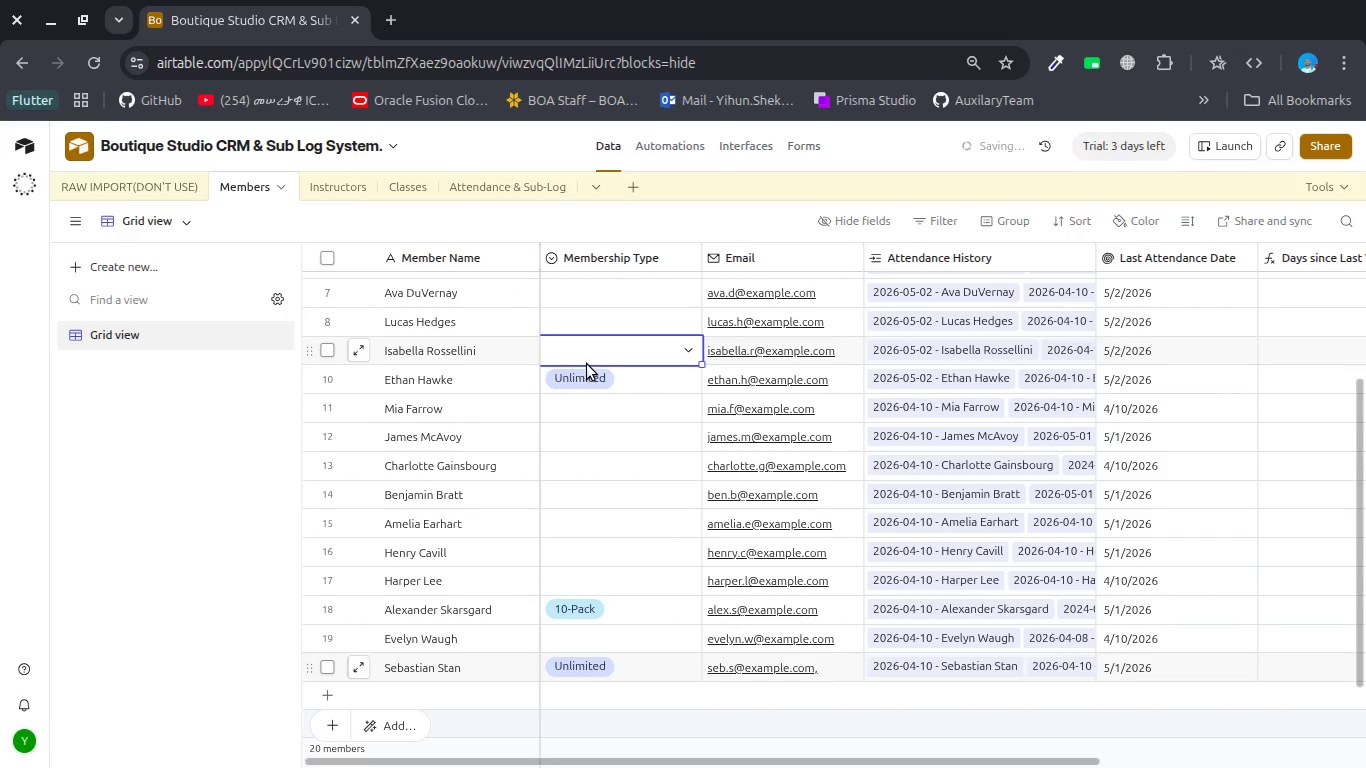 
double_click([587, 364])
 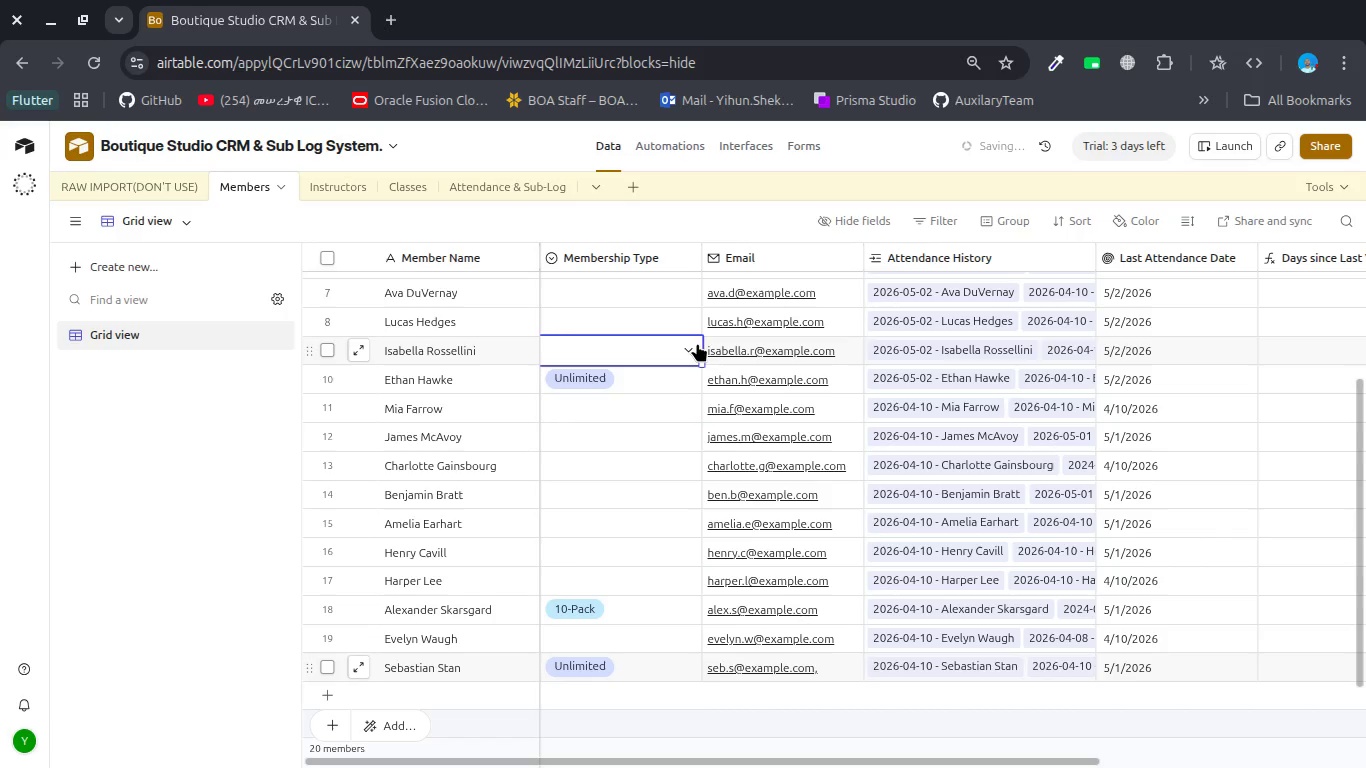 
left_click([697, 343])
 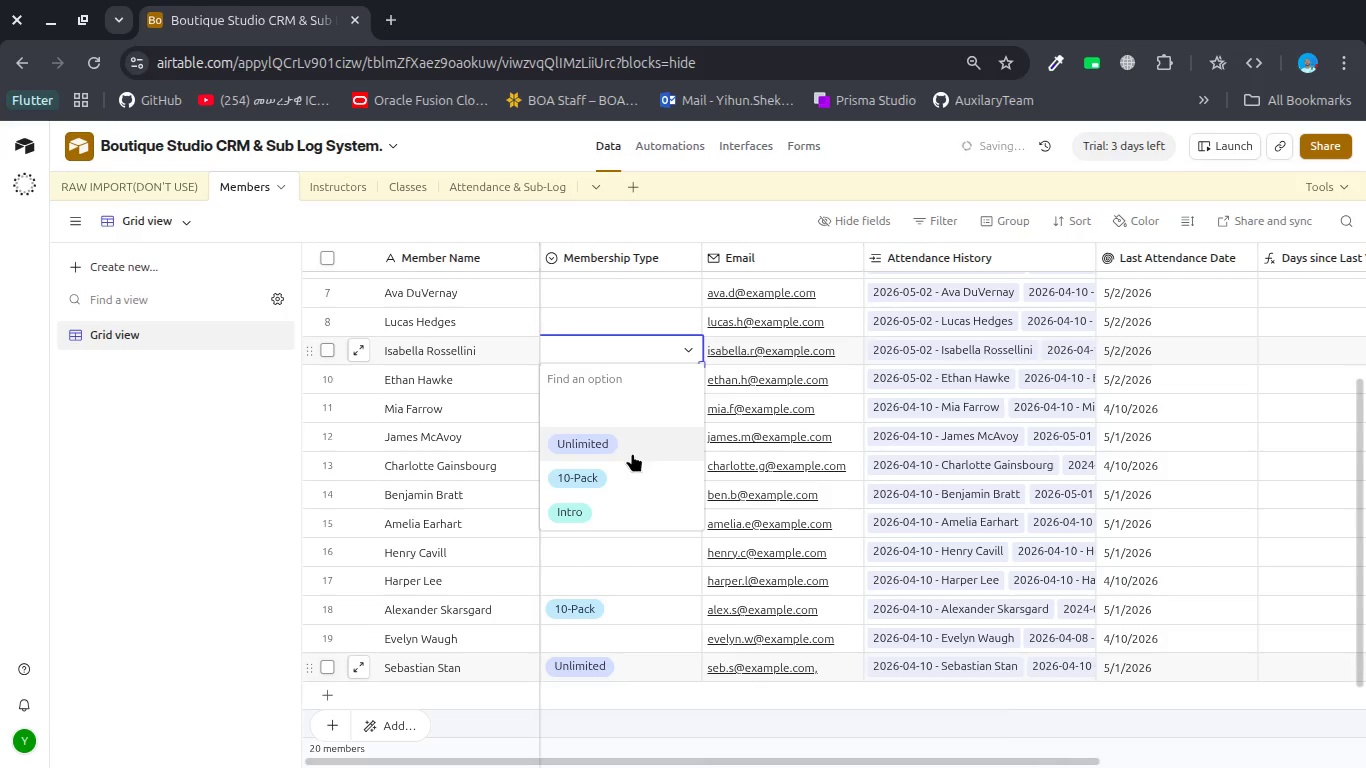 
left_click([632, 453])
 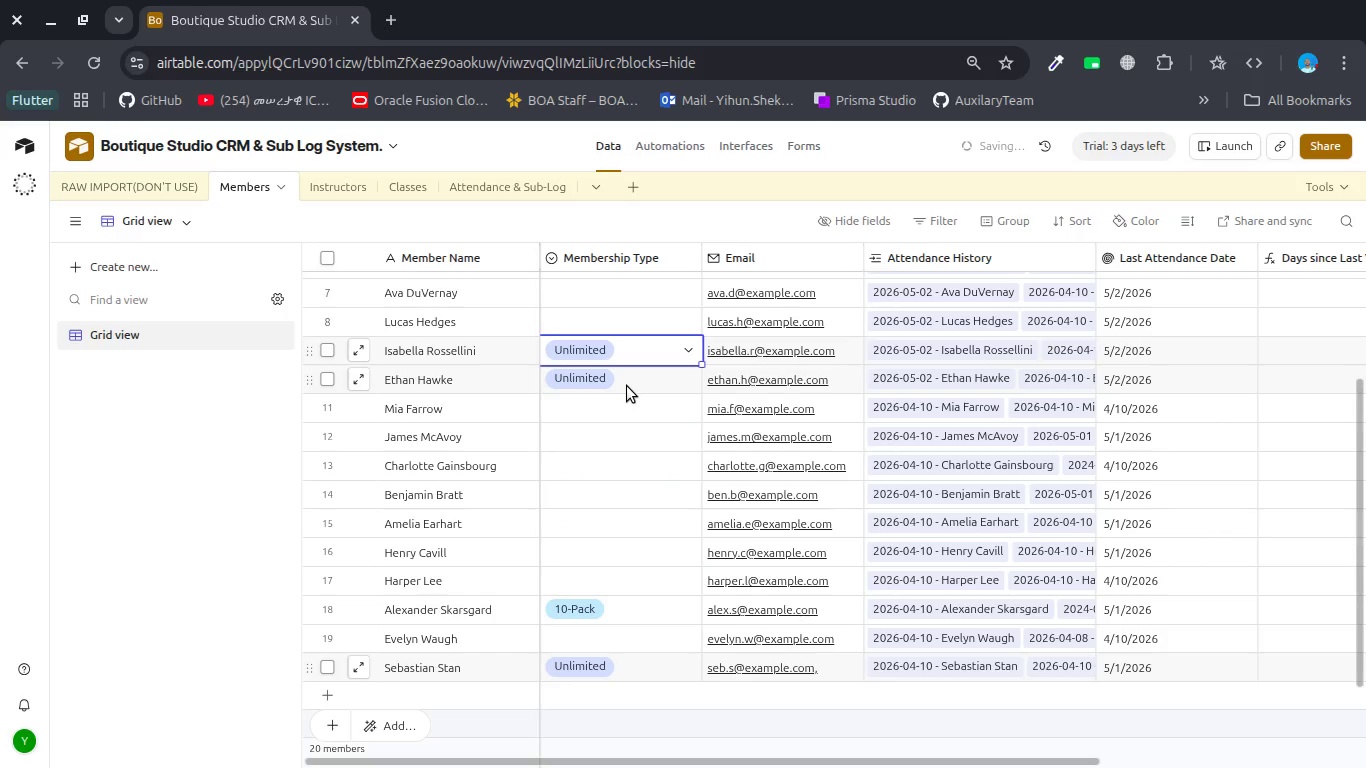 
scroll: coordinate [627, 386], scroll_direction: up, amount: 2.0
 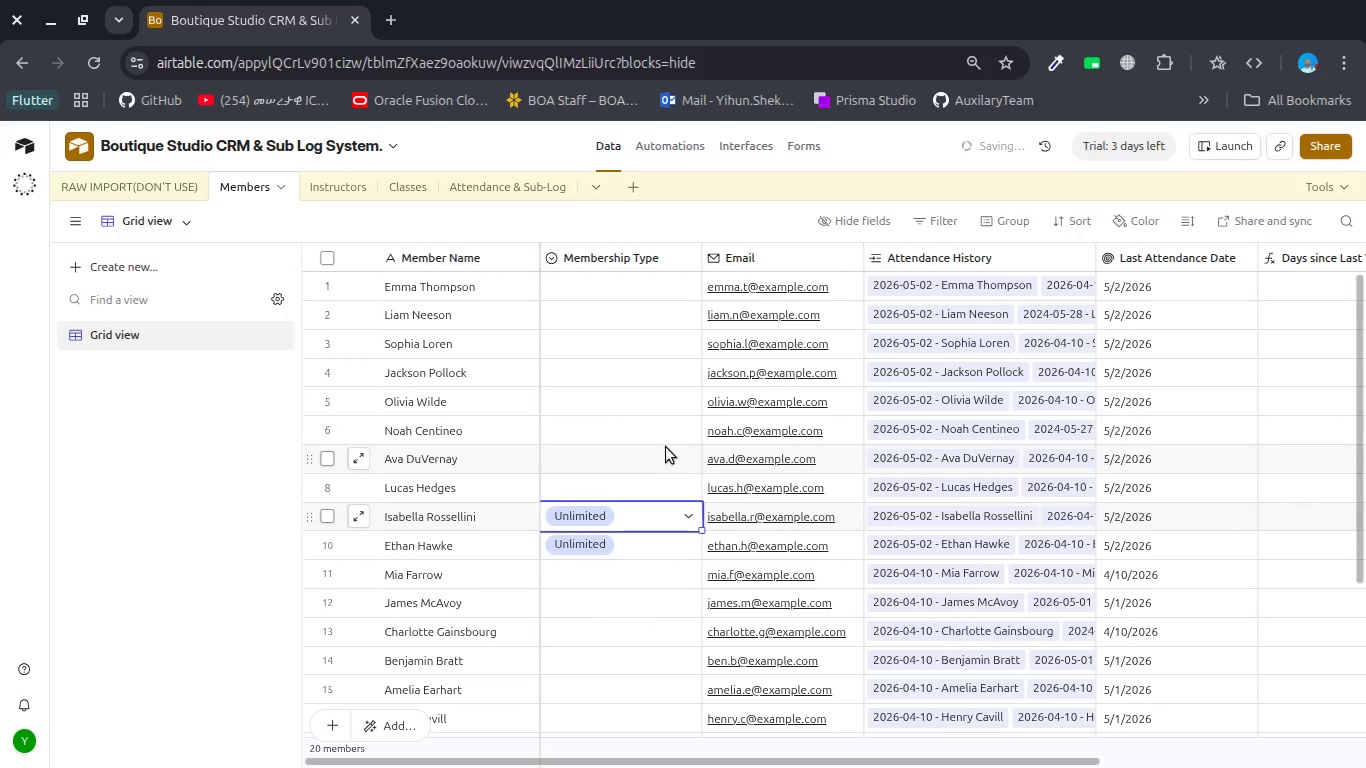 
left_click([670, 447])
 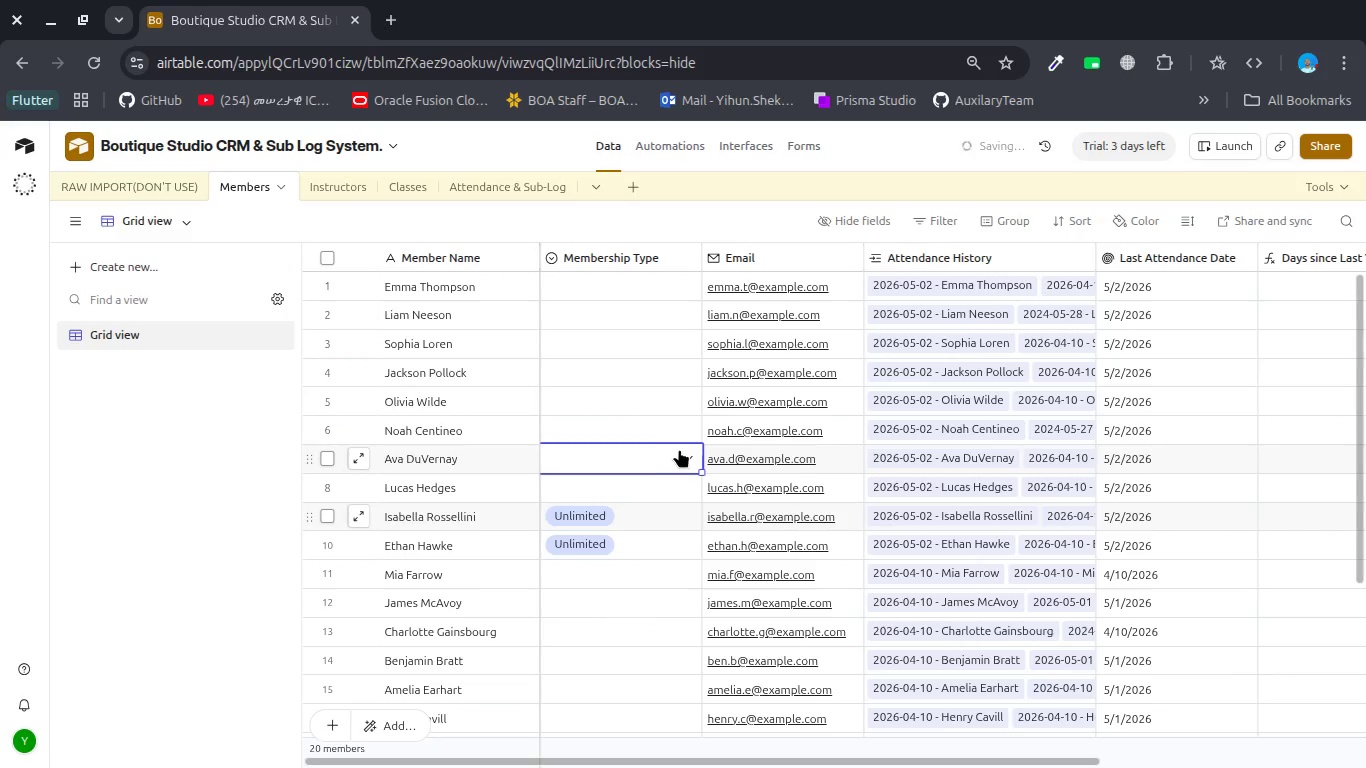 
left_click([679, 449])
 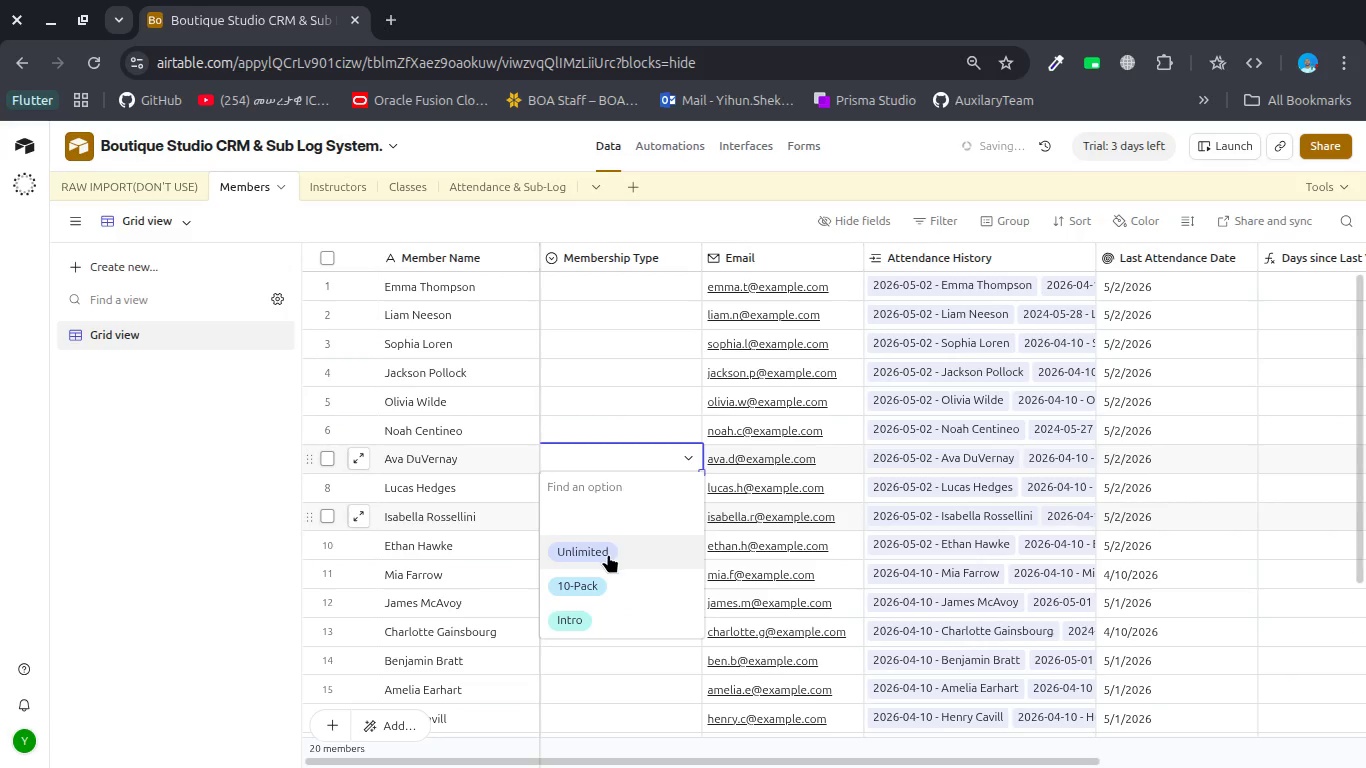 
left_click([608, 554])
 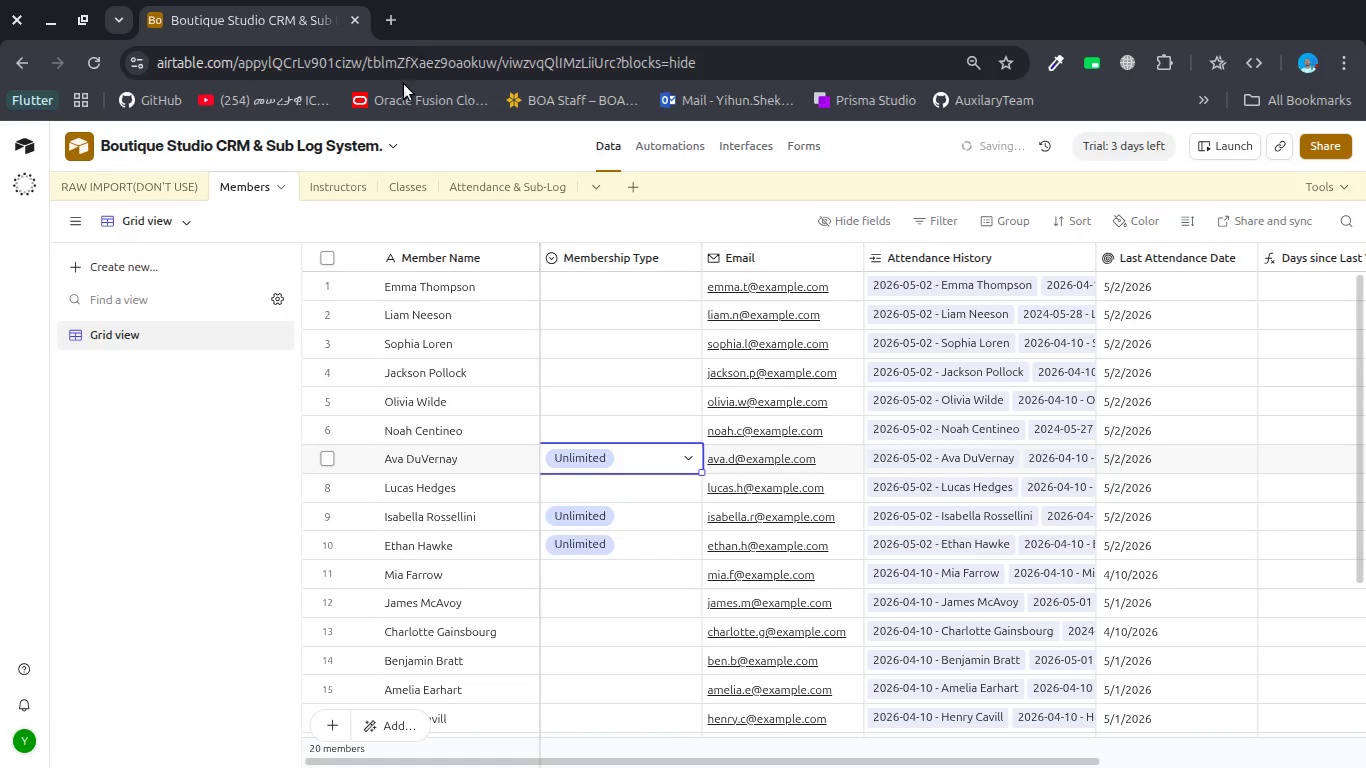 
wait(5.2)
 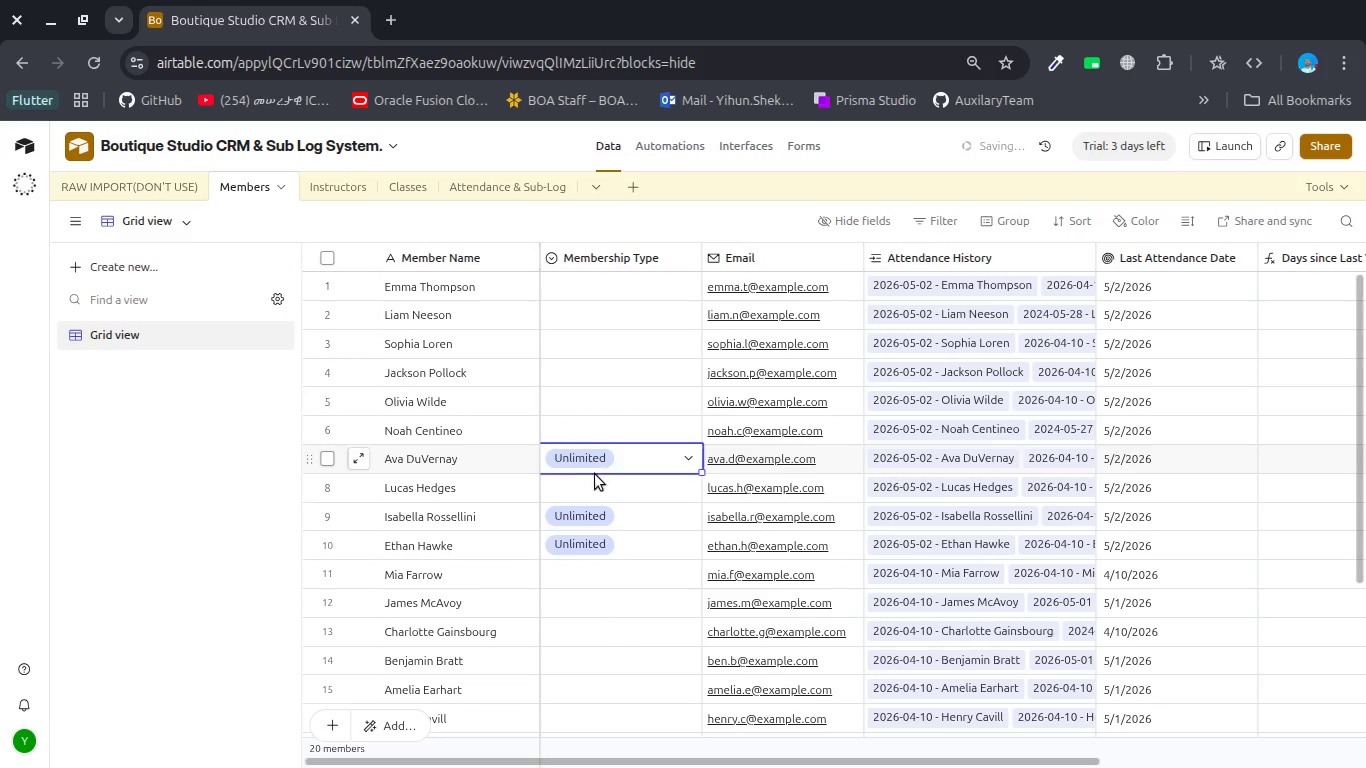 
left_click([479, 182])
 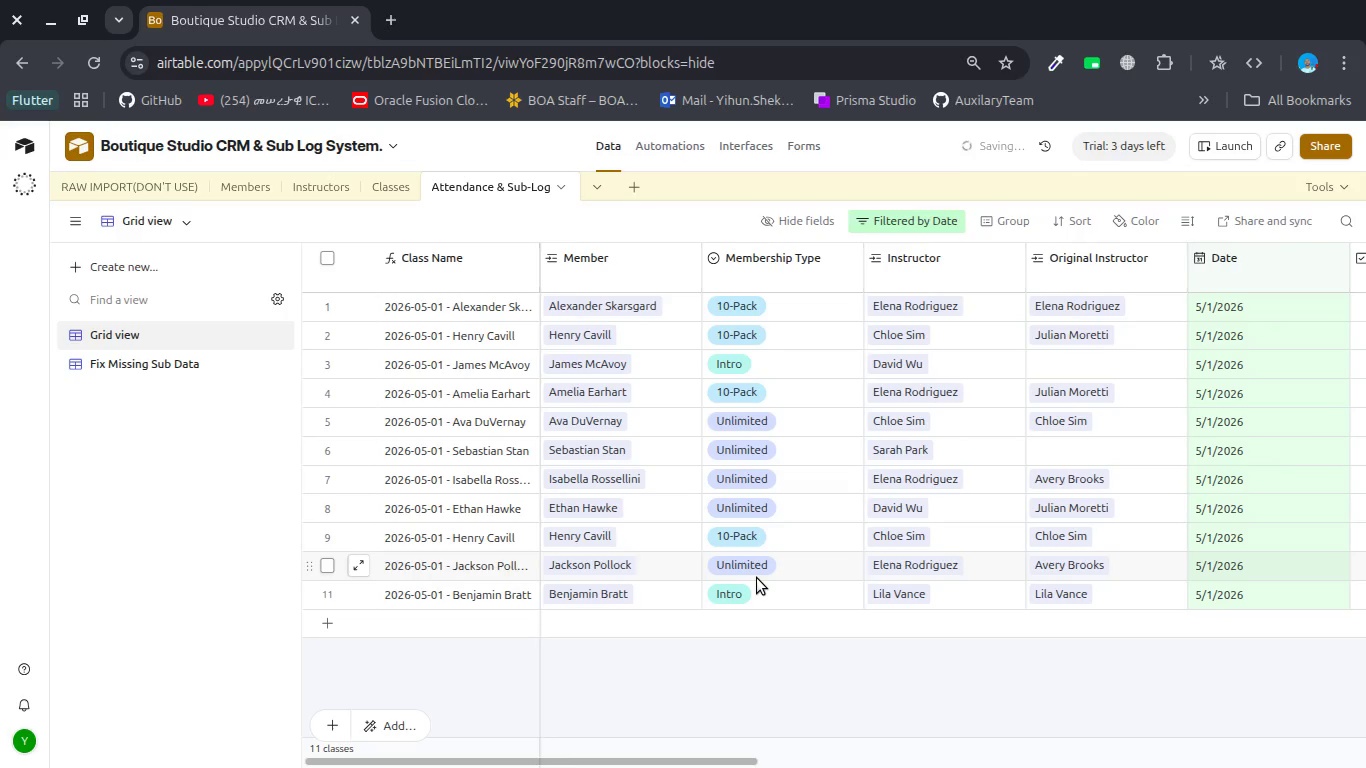 
wait(36.71)
 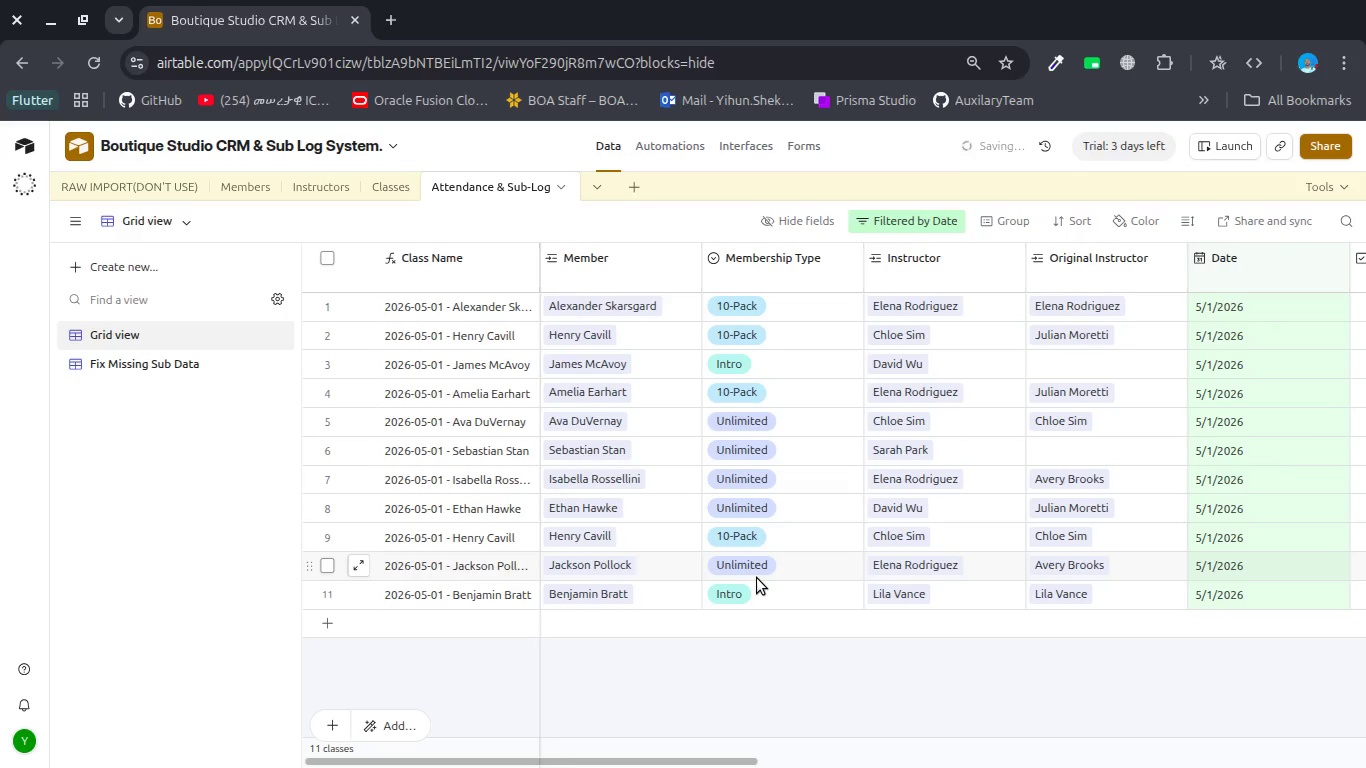 
left_click([244, 191])
 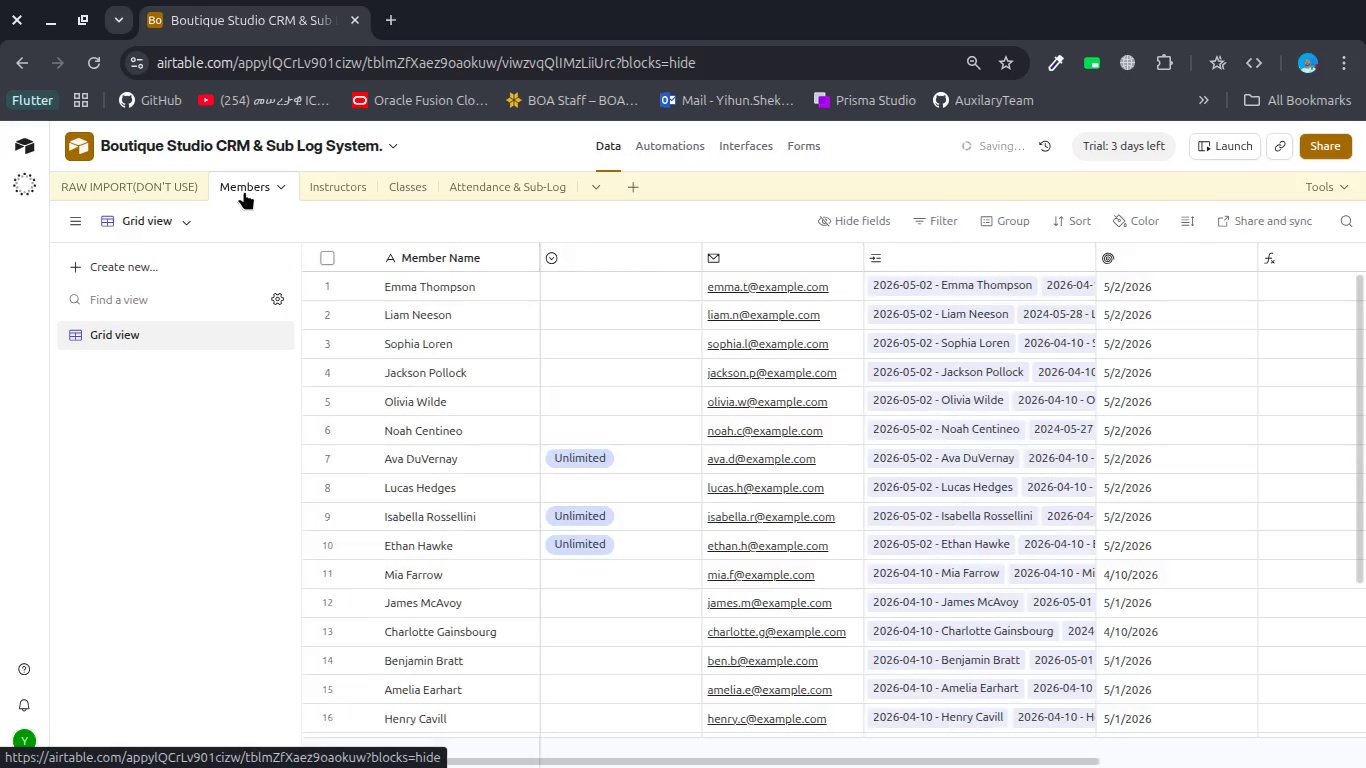 
key(Alt+AltLeft)
 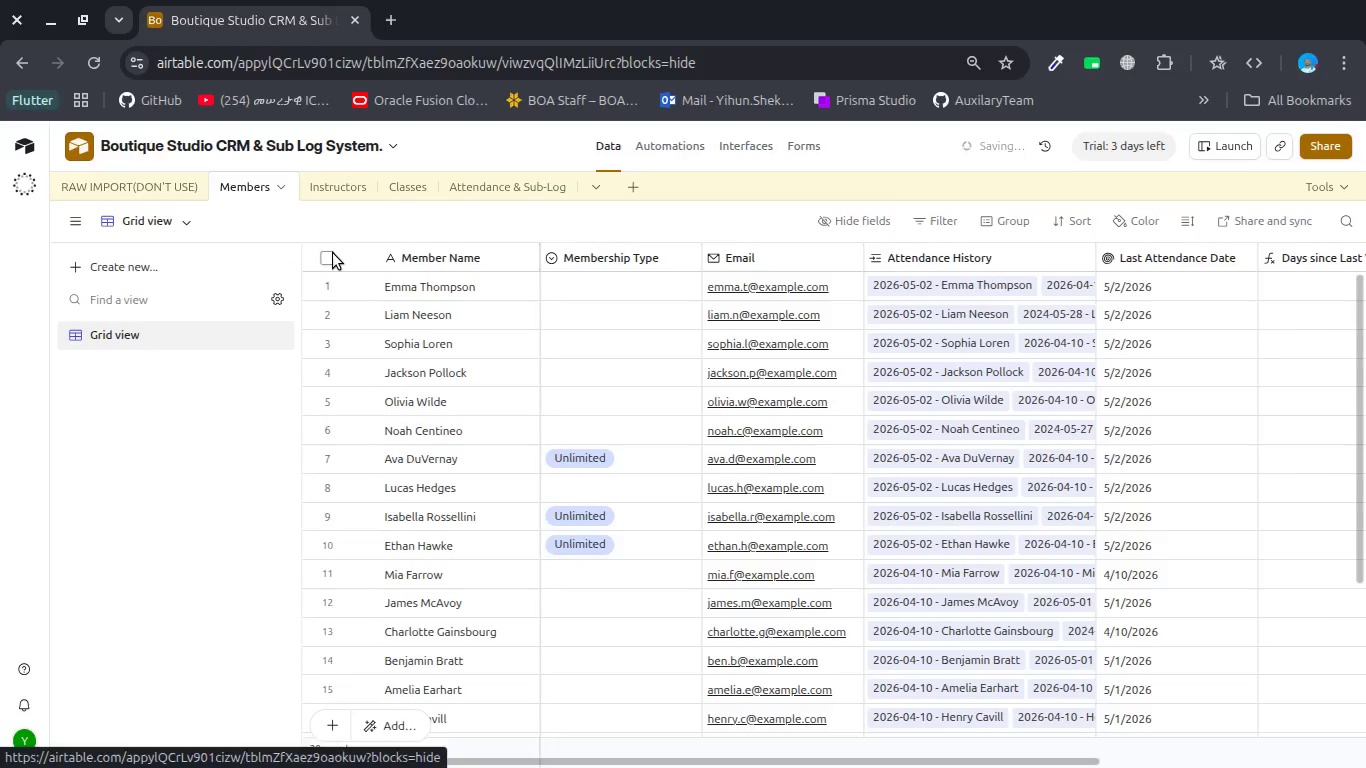 
key(Alt+Tab)